 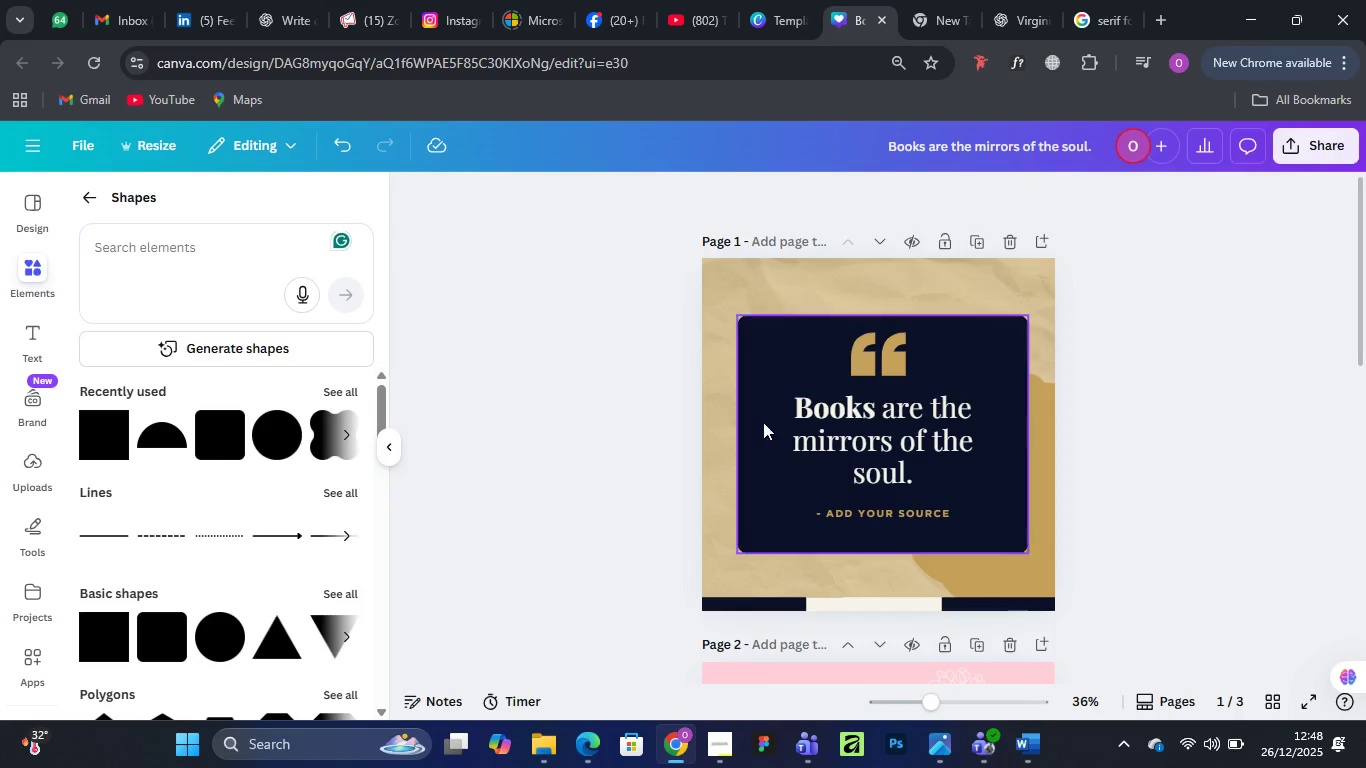 
left_click([882, 513])
 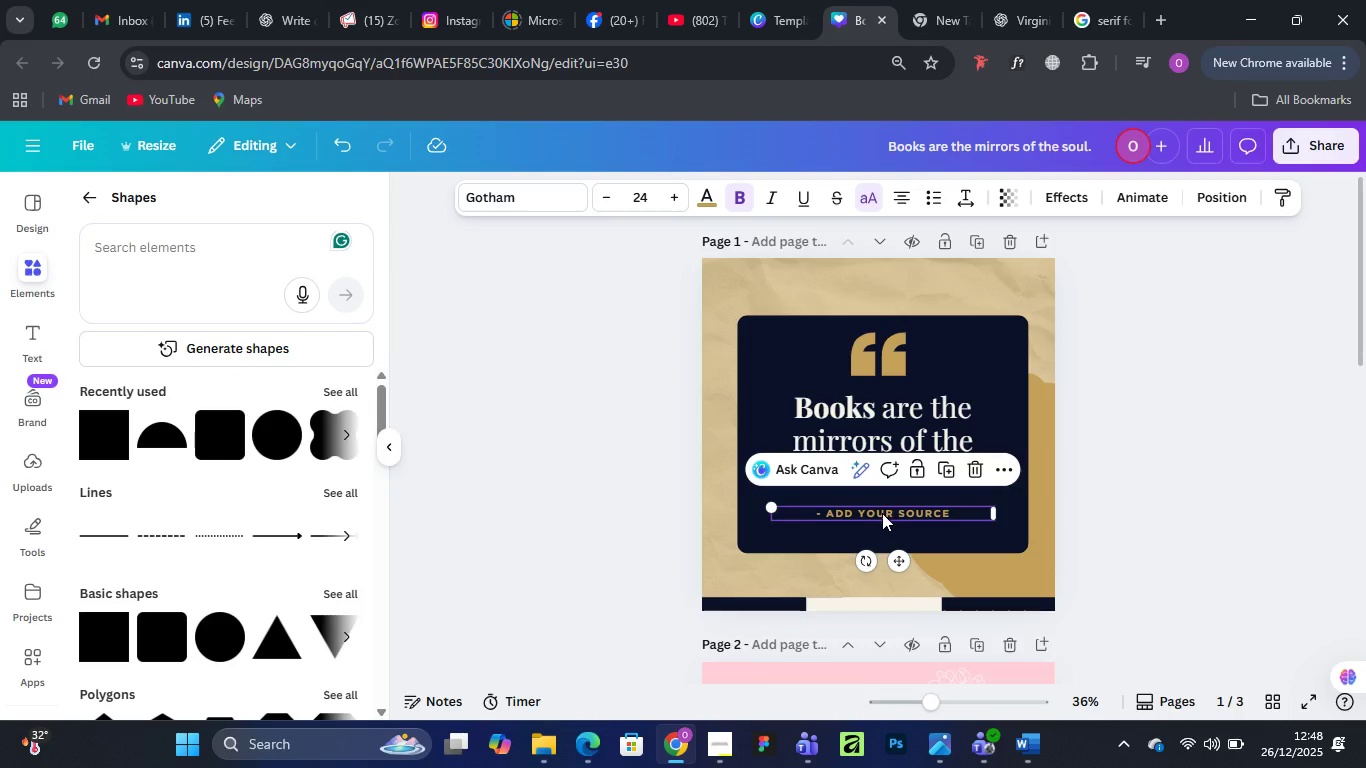 
double_click([882, 513])
 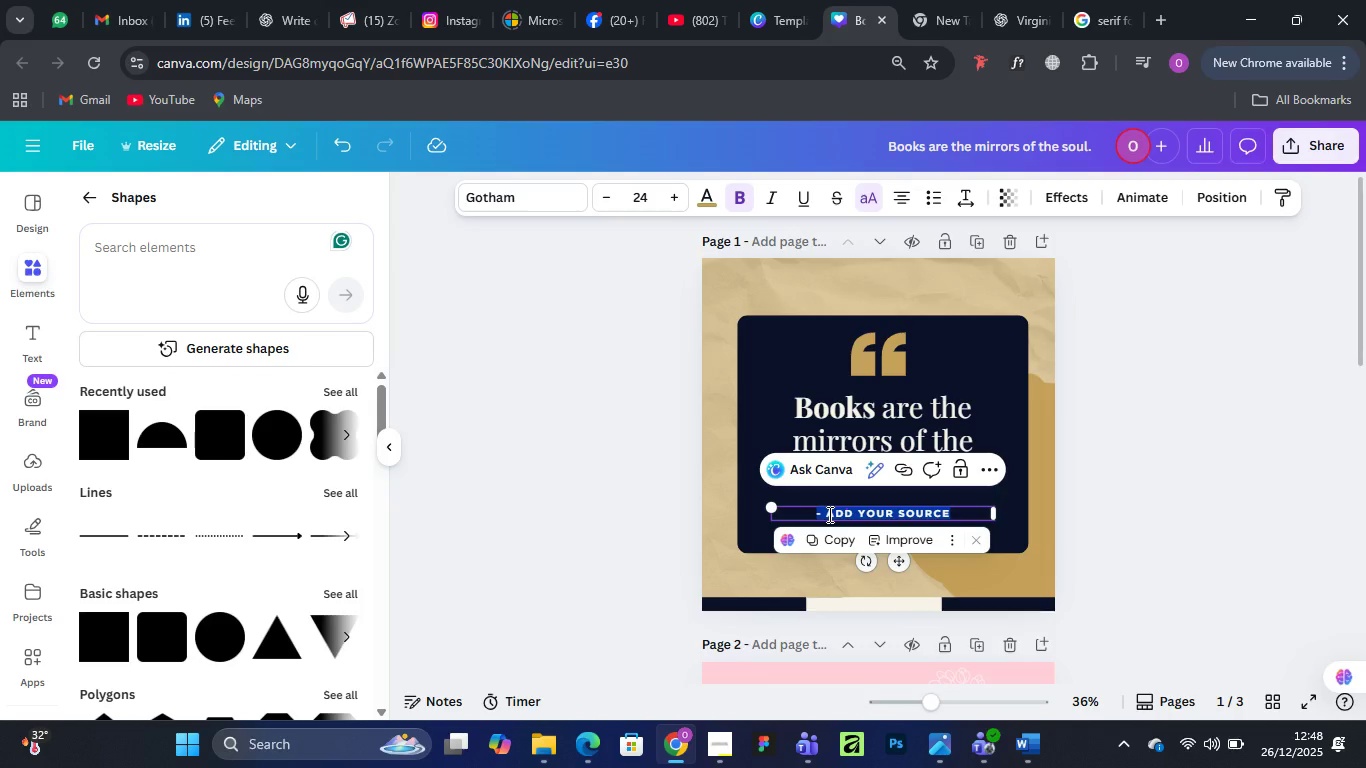 
left_click([828, 514])
 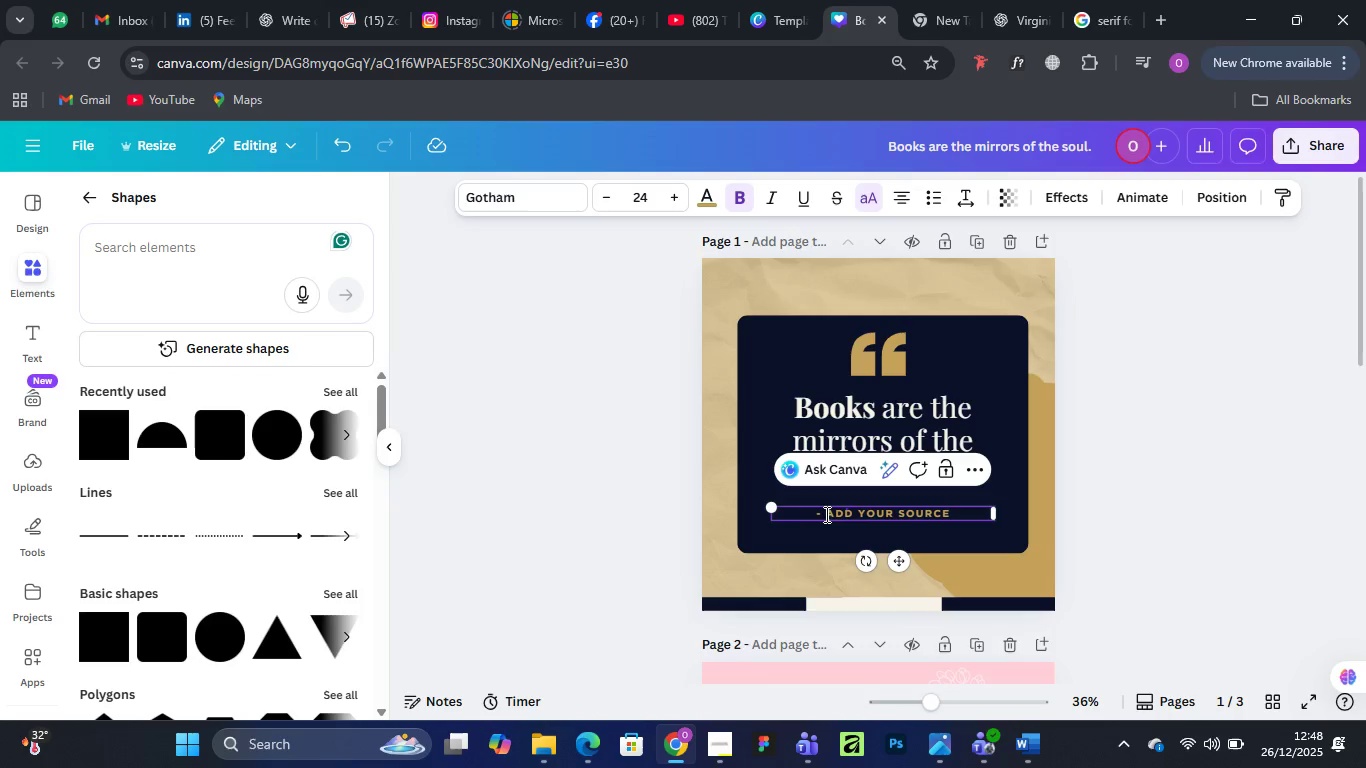 
left_click_drag(start_coordinate=[825, 514], to_coordinate=[952, 519])
 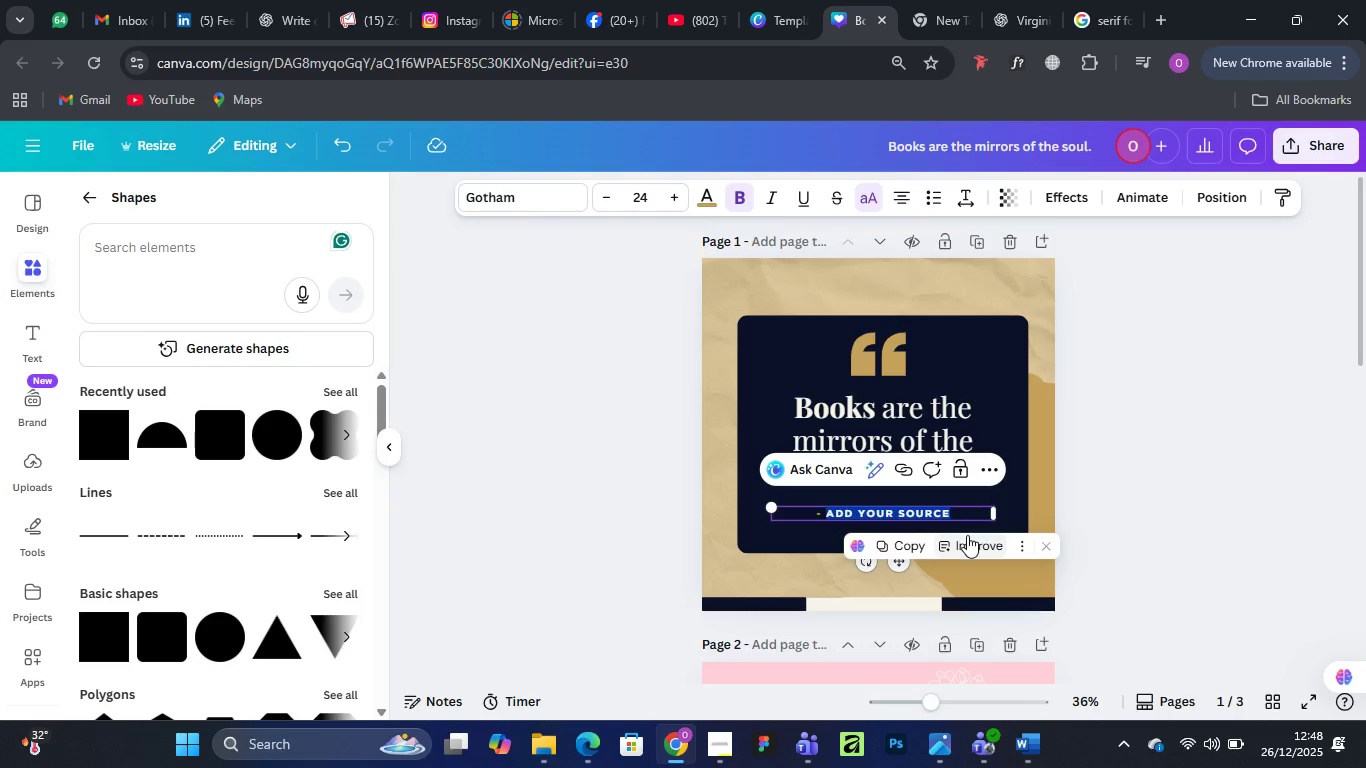 
key(Control+V)
 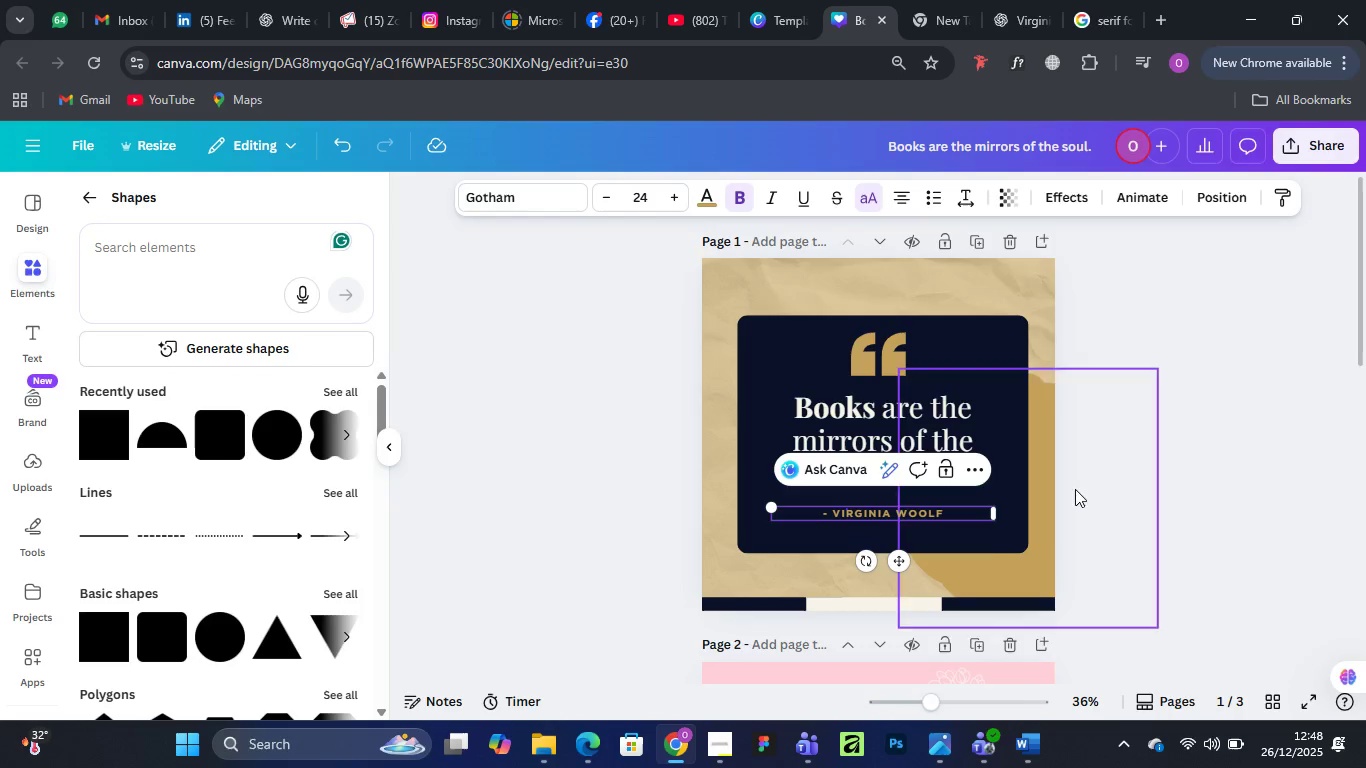 
left_click([1215, 289])
 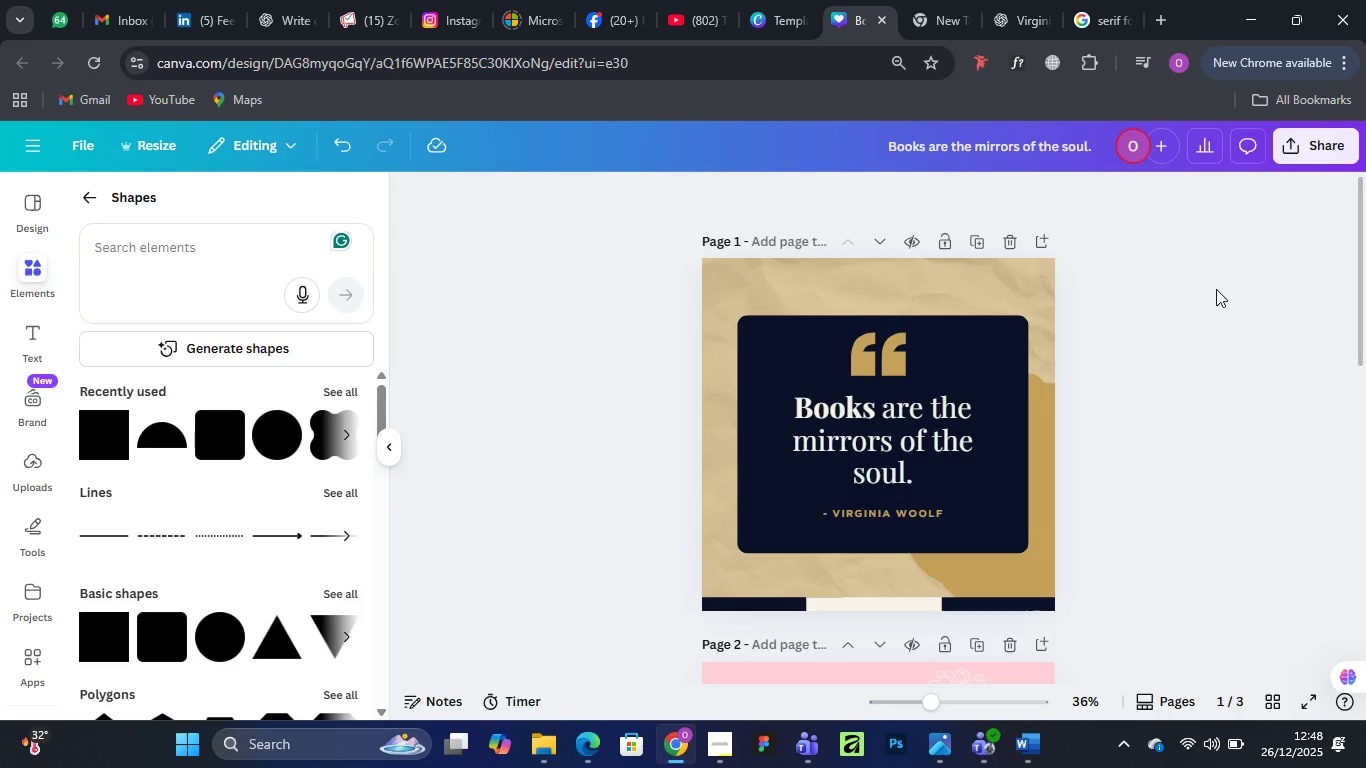 
wait(7.33)
 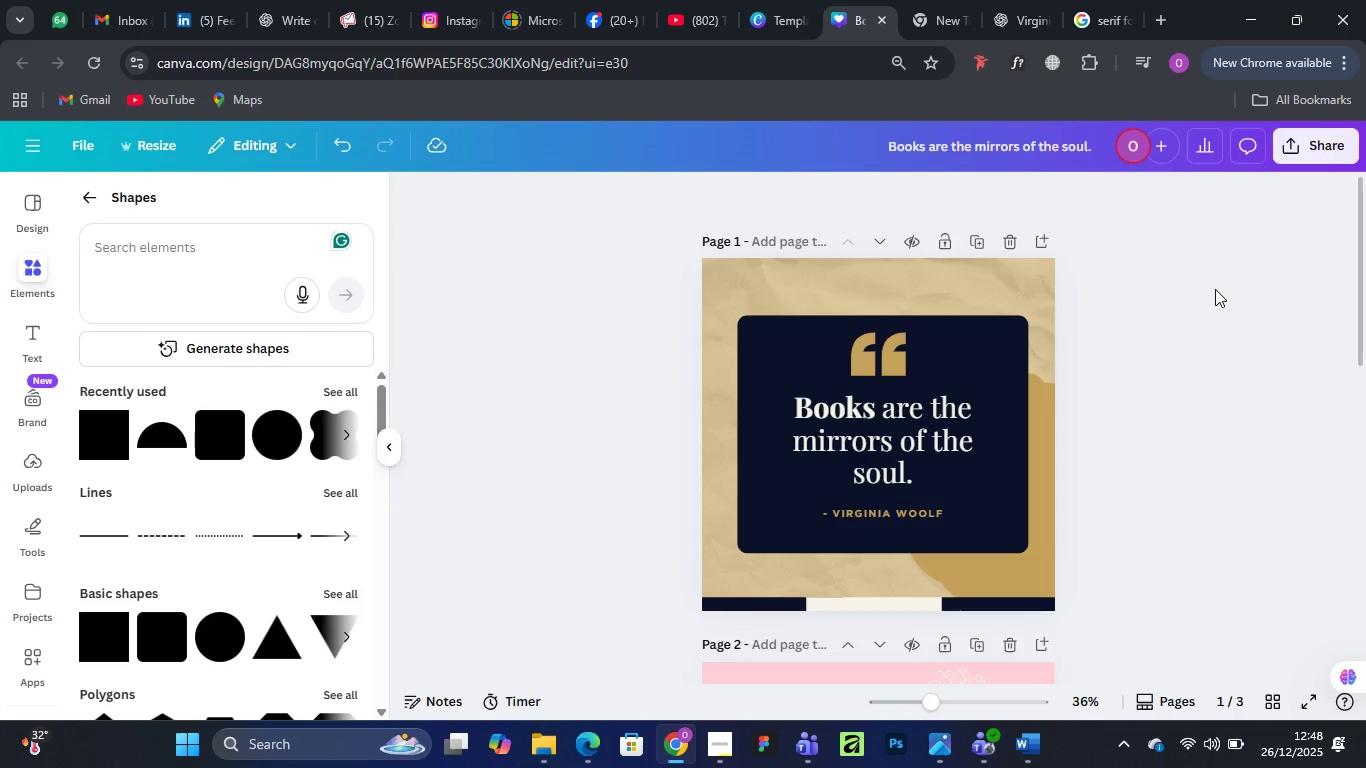 
scroll: coordinate [954, 451], scroll_direction: down, amount: 2.0
 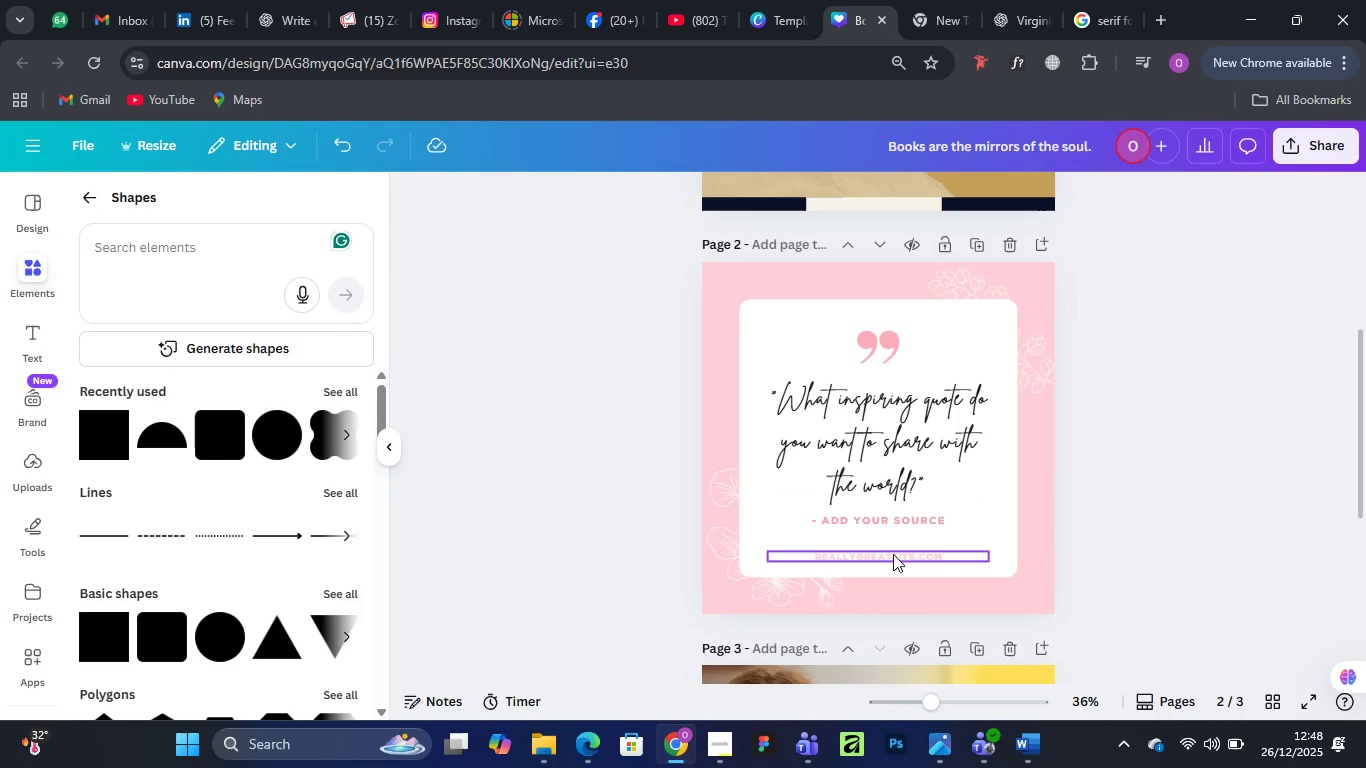 
left_click([893, 554])
 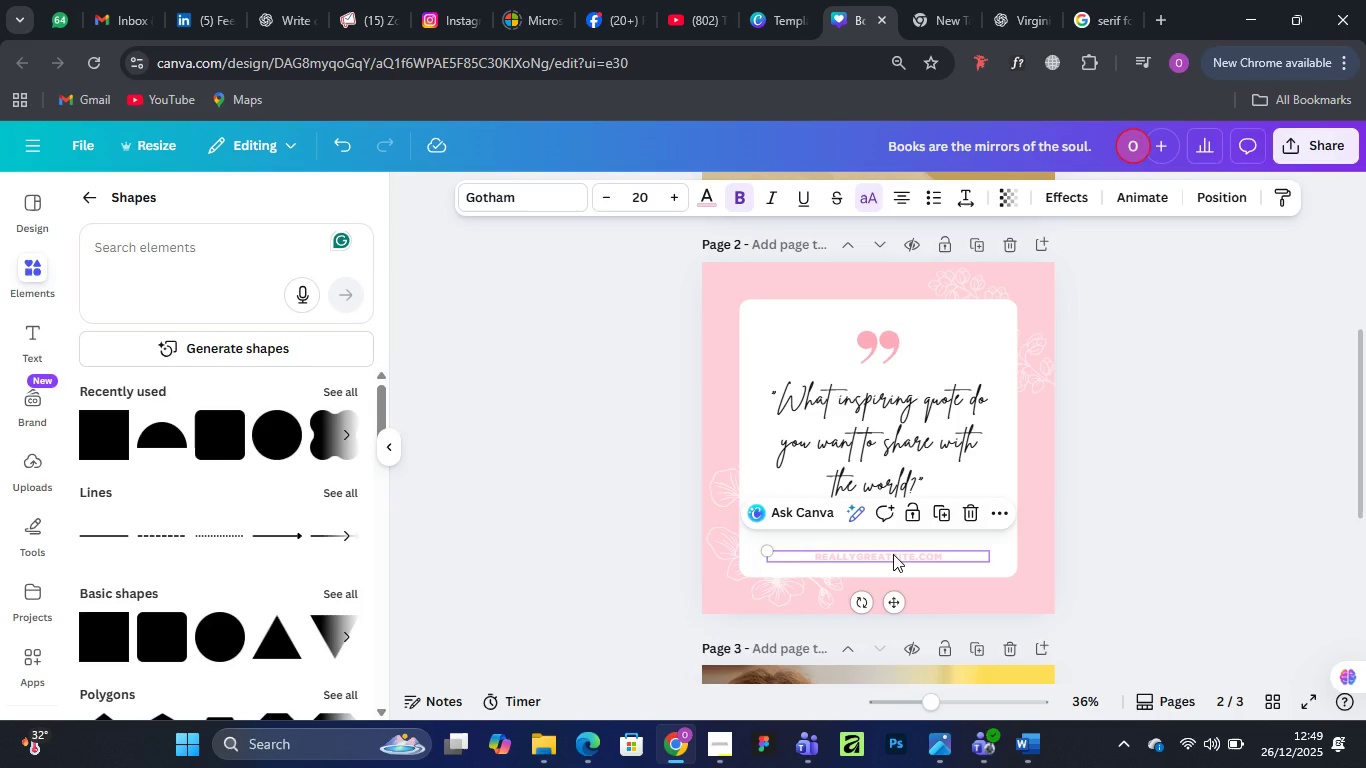 
right_click([893, 554])
 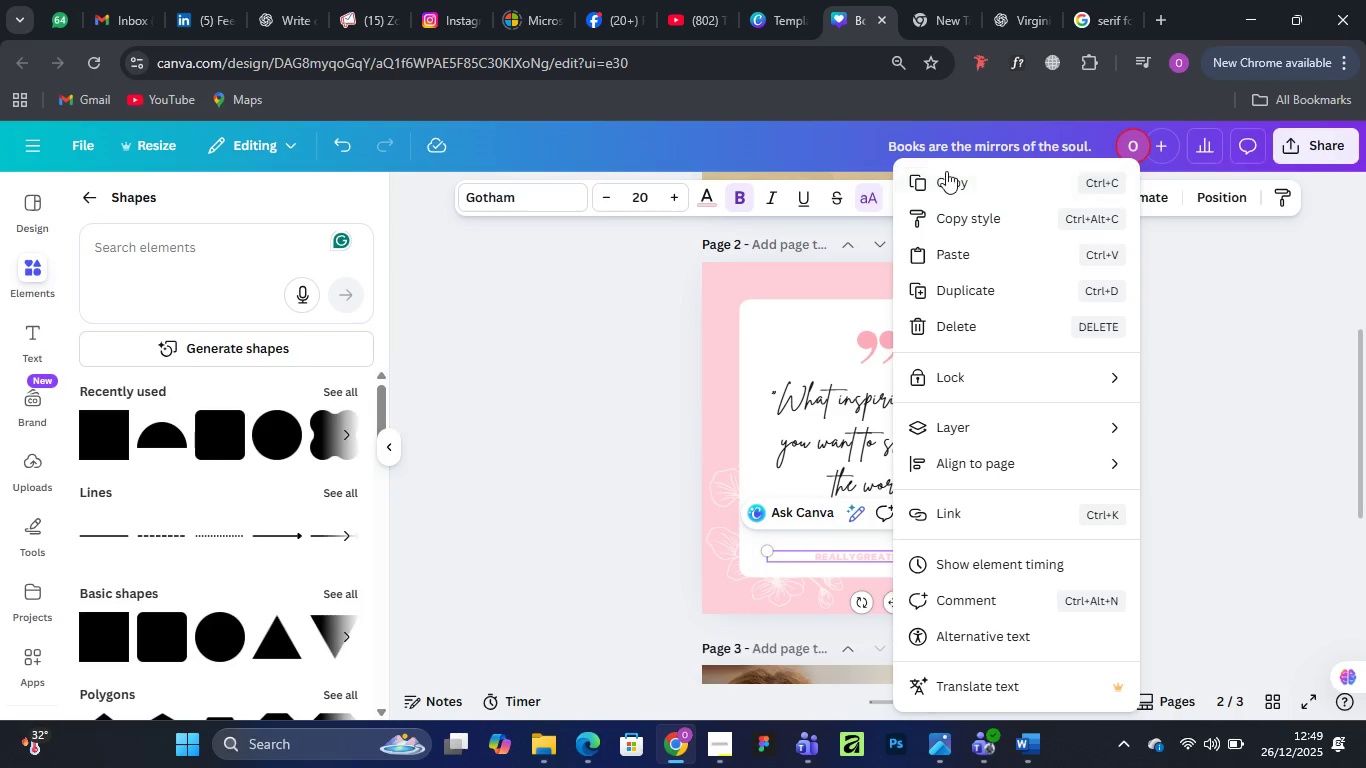 
left_click([948, 176])
 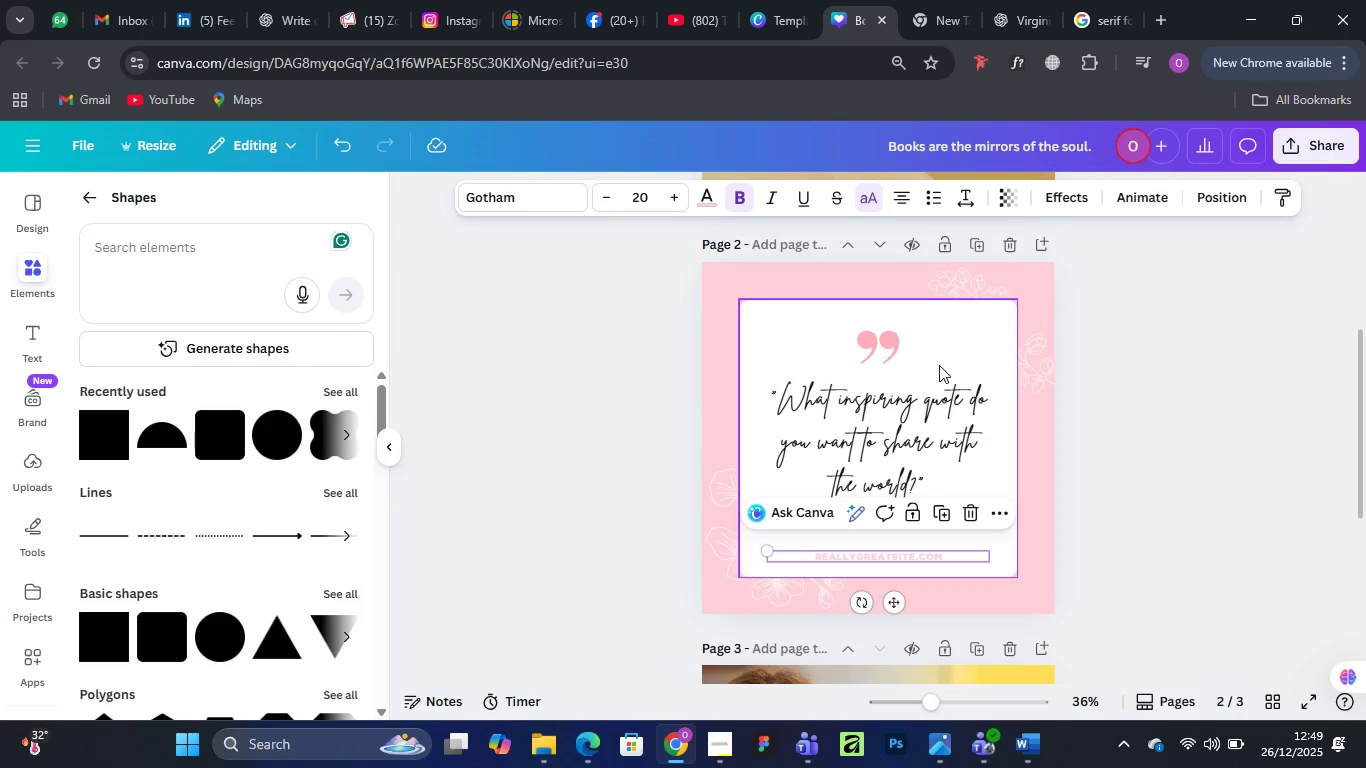 
scroll: coordinate [939, 365], scroll_direction: up, amount: 4.0
 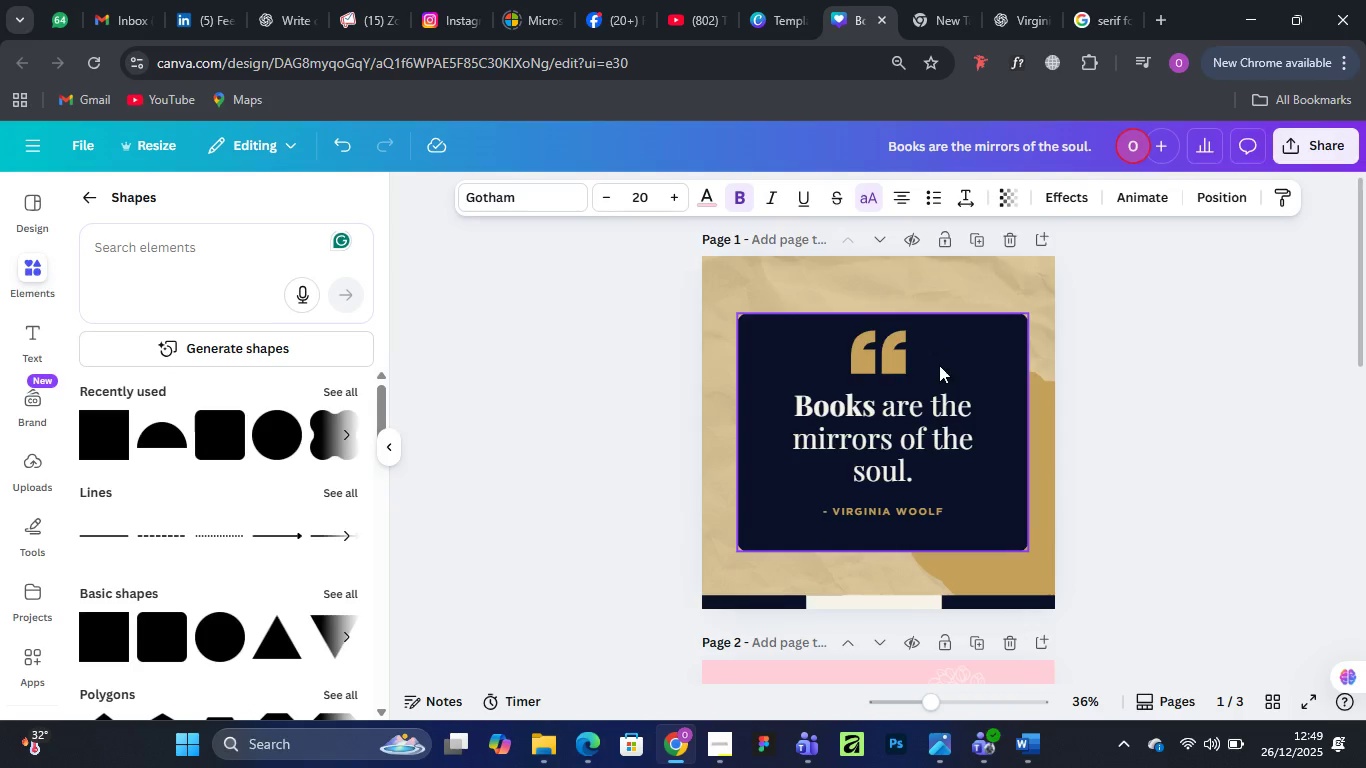 
scroll: coordinate [939, 365], scroll_direction: down, amount: 1.0
 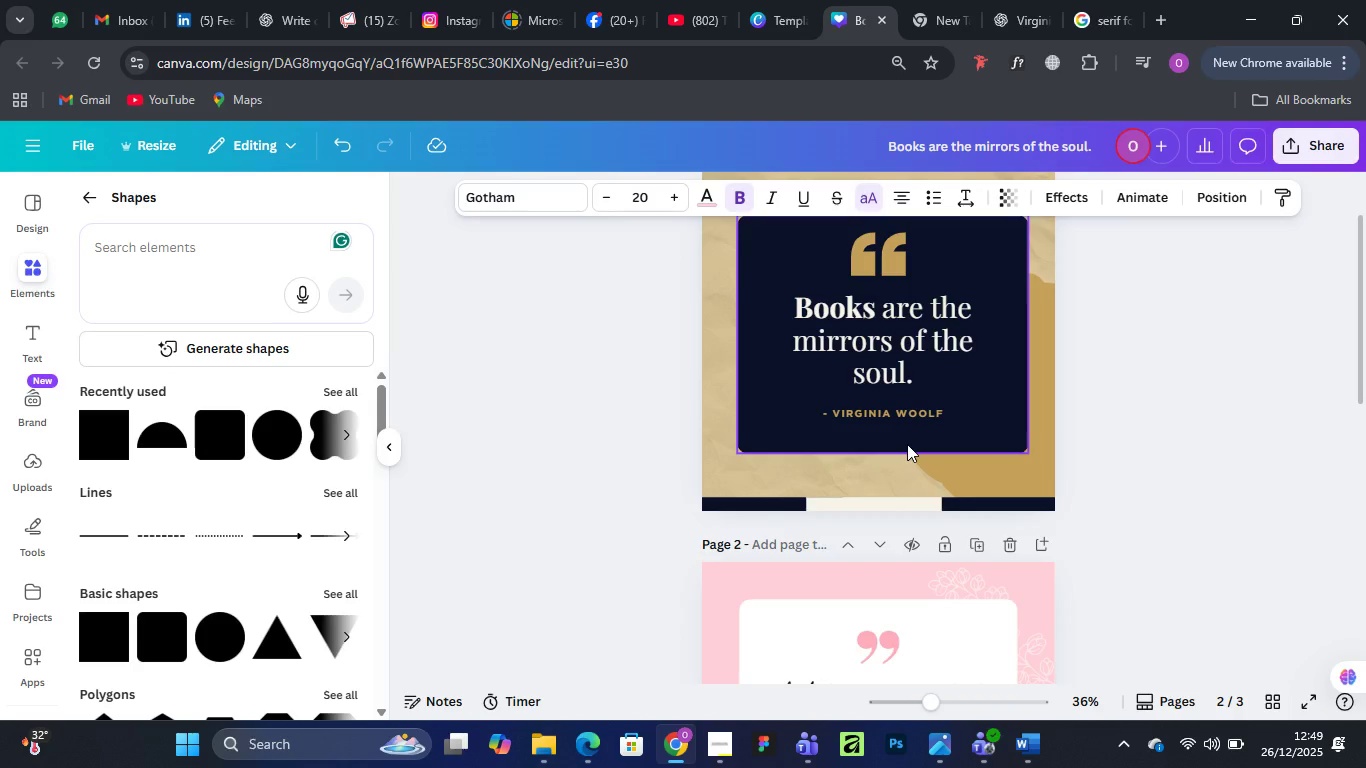 
hold_key(key=ControlLeft, duration=1.5)
 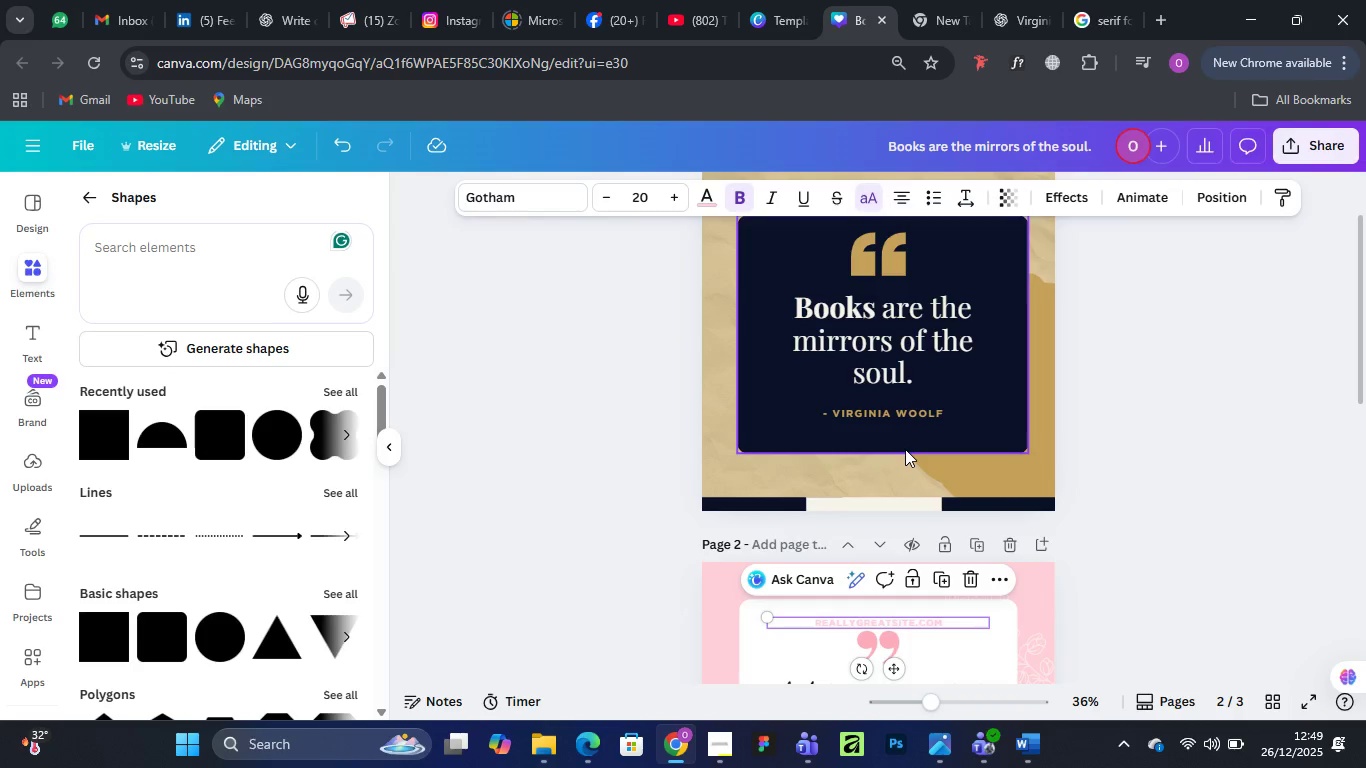 
key(Control+V)
 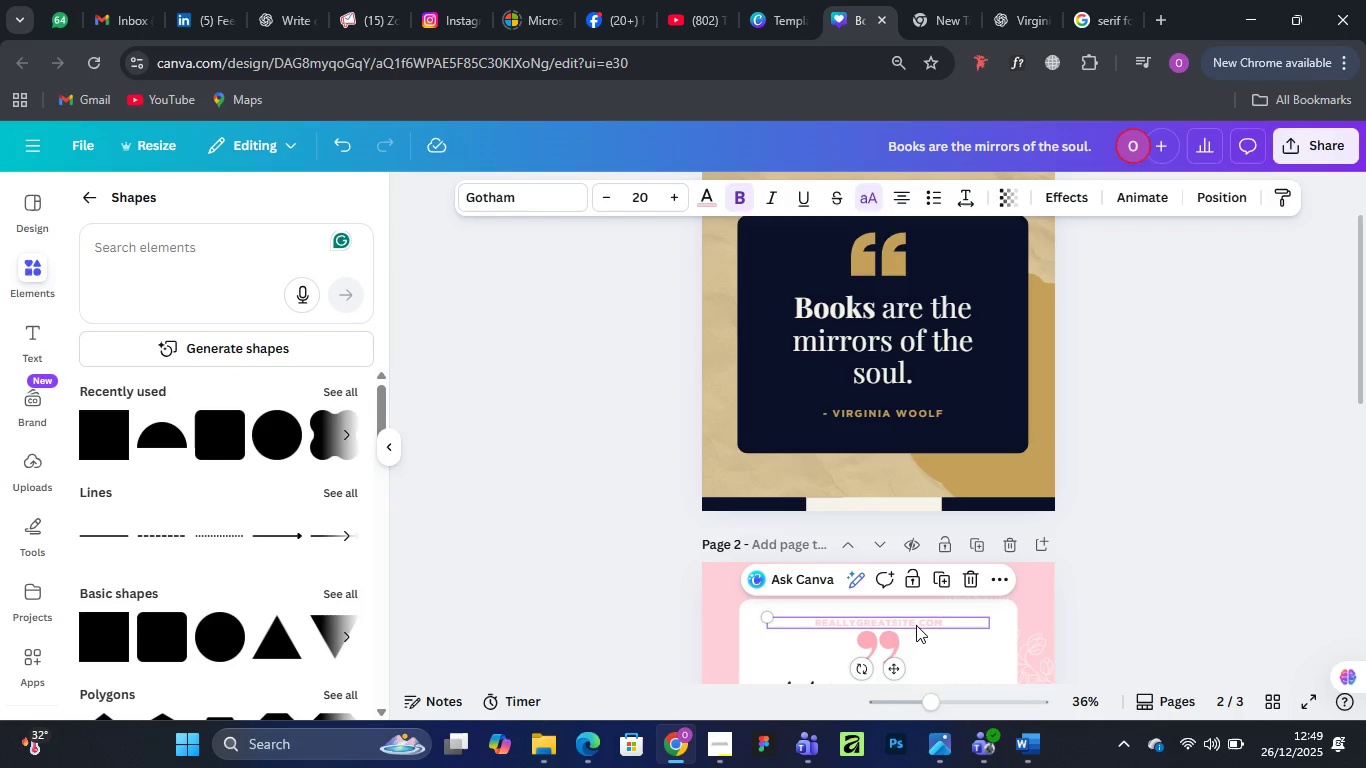 
left_click_drag(start_coordinate=[916, 625], to_coordinate=[919, 439])
 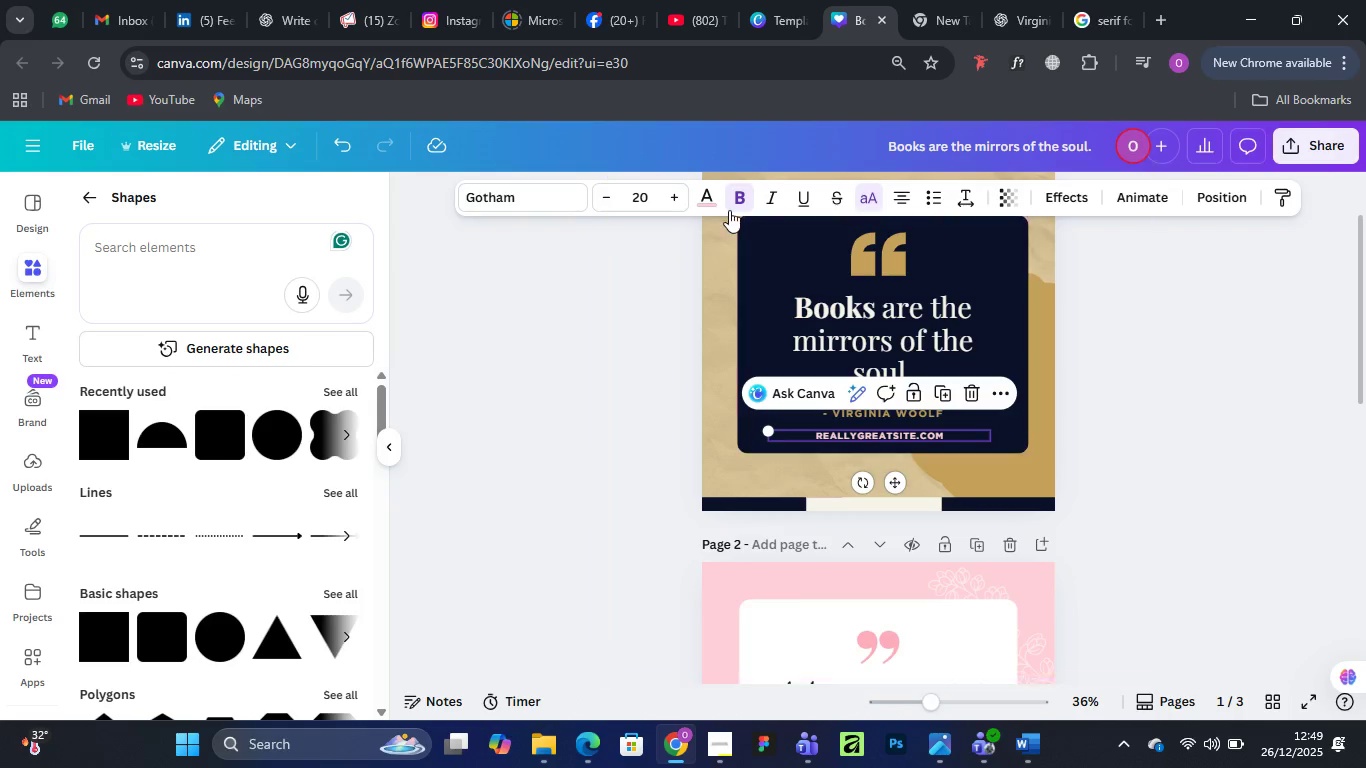 
left_click([711, 201])
 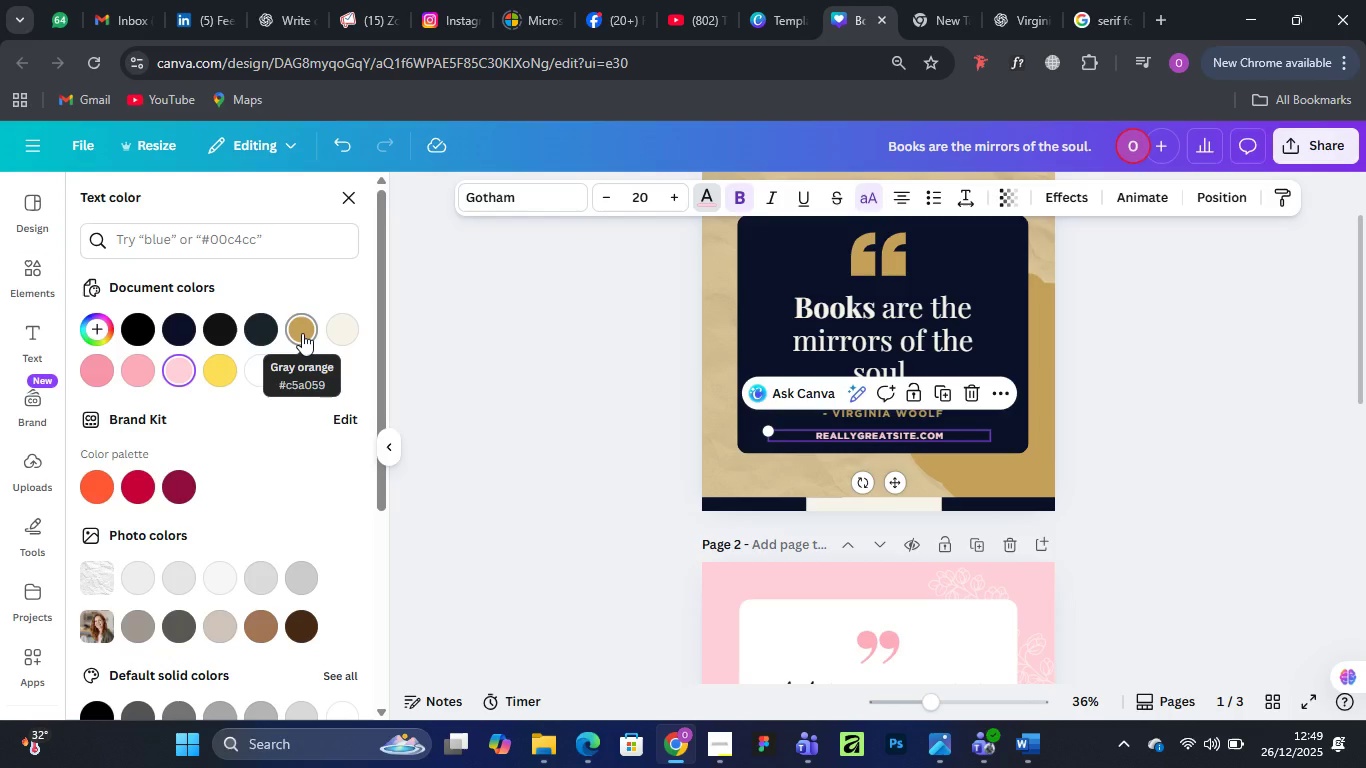 
left_click([301, 332])
 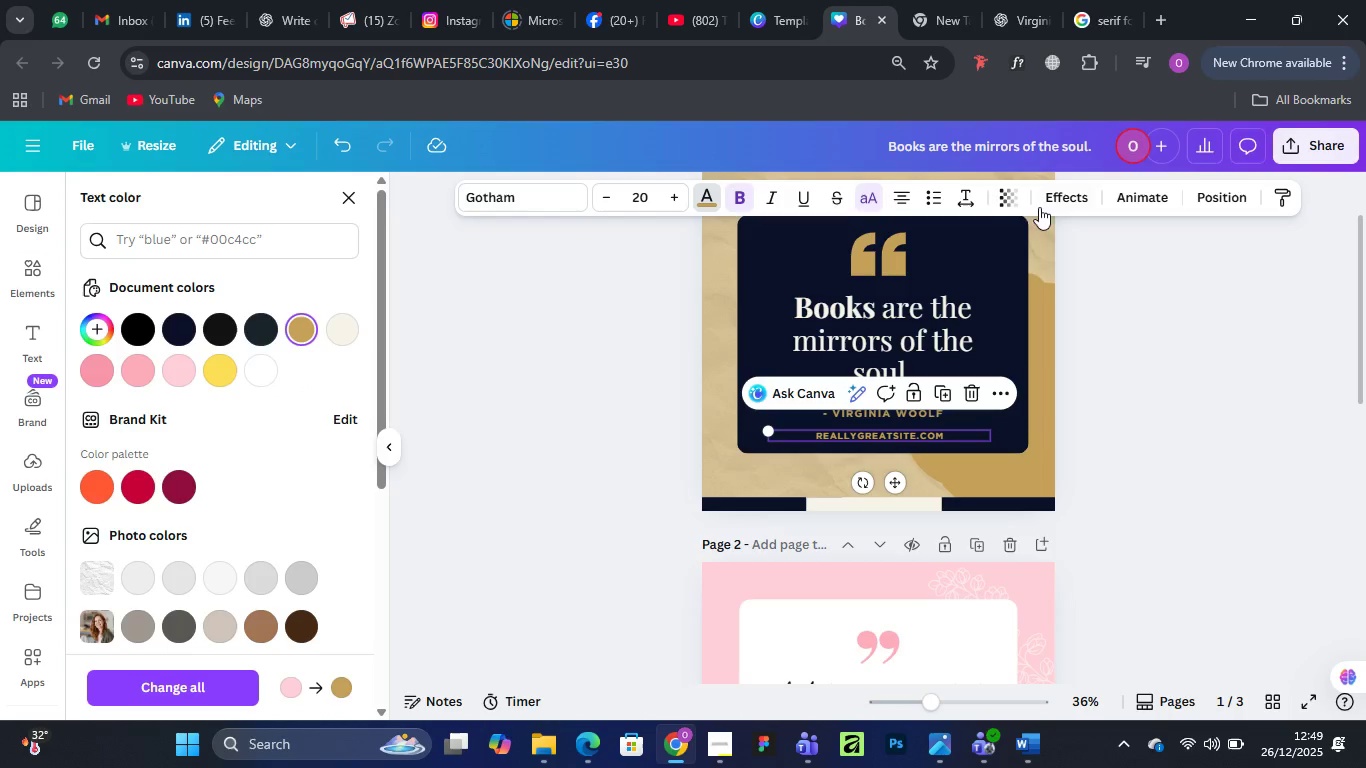 
left_click([1011, 198])
 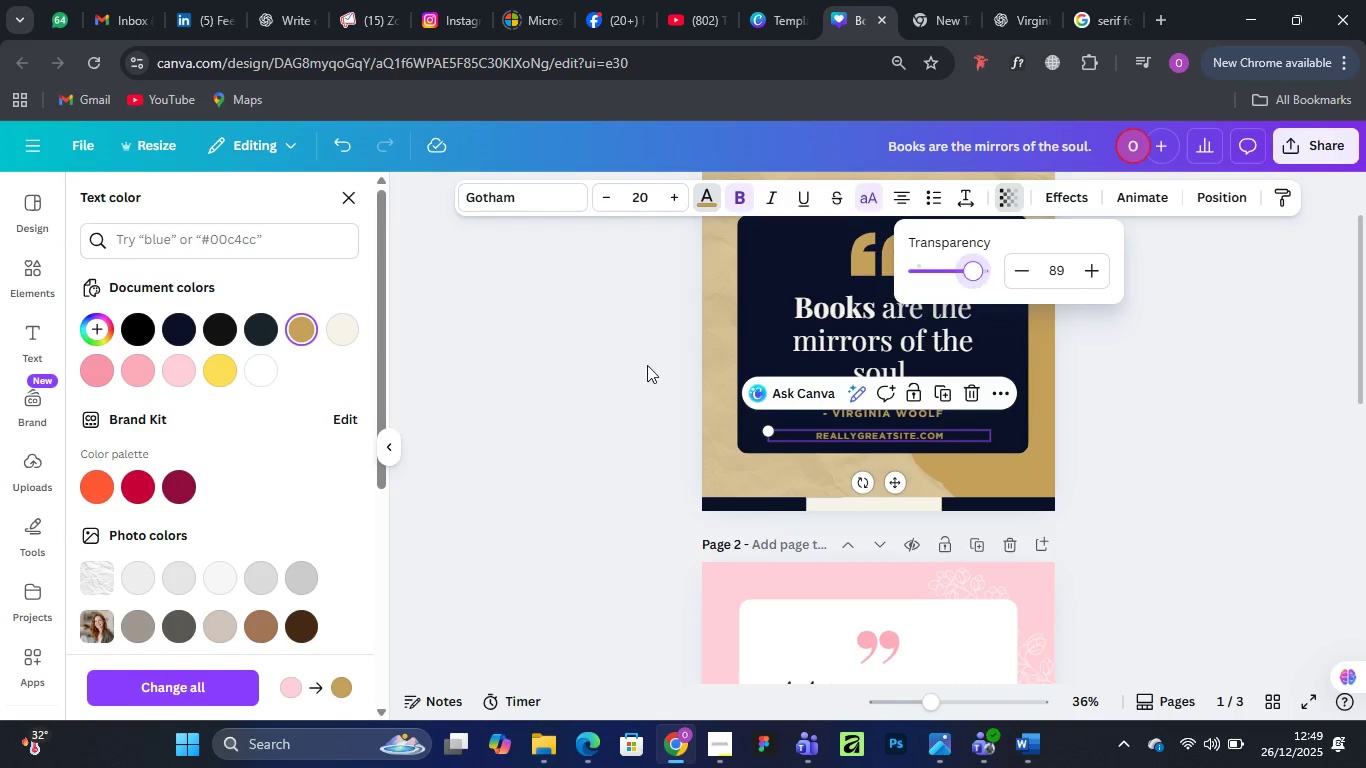 
wait(7.14)
 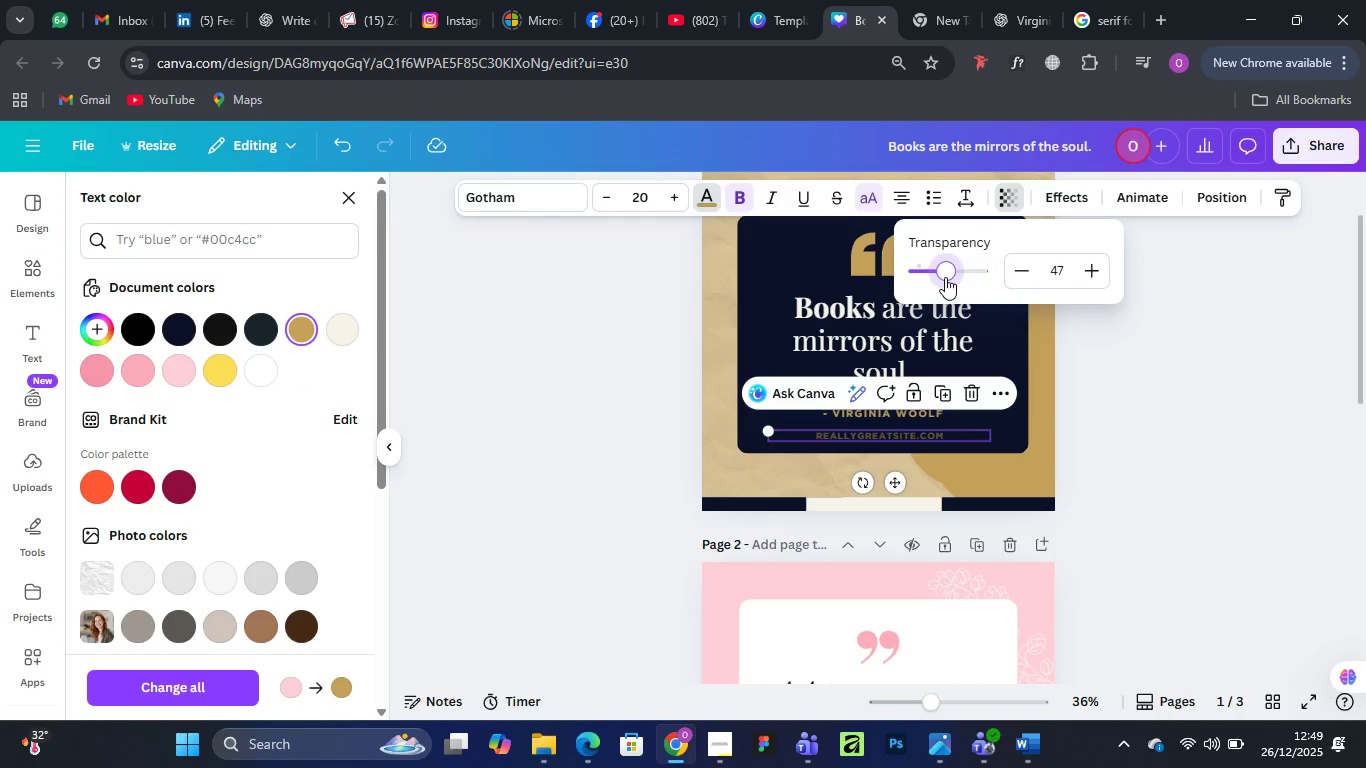 
left_click([339, 338])
 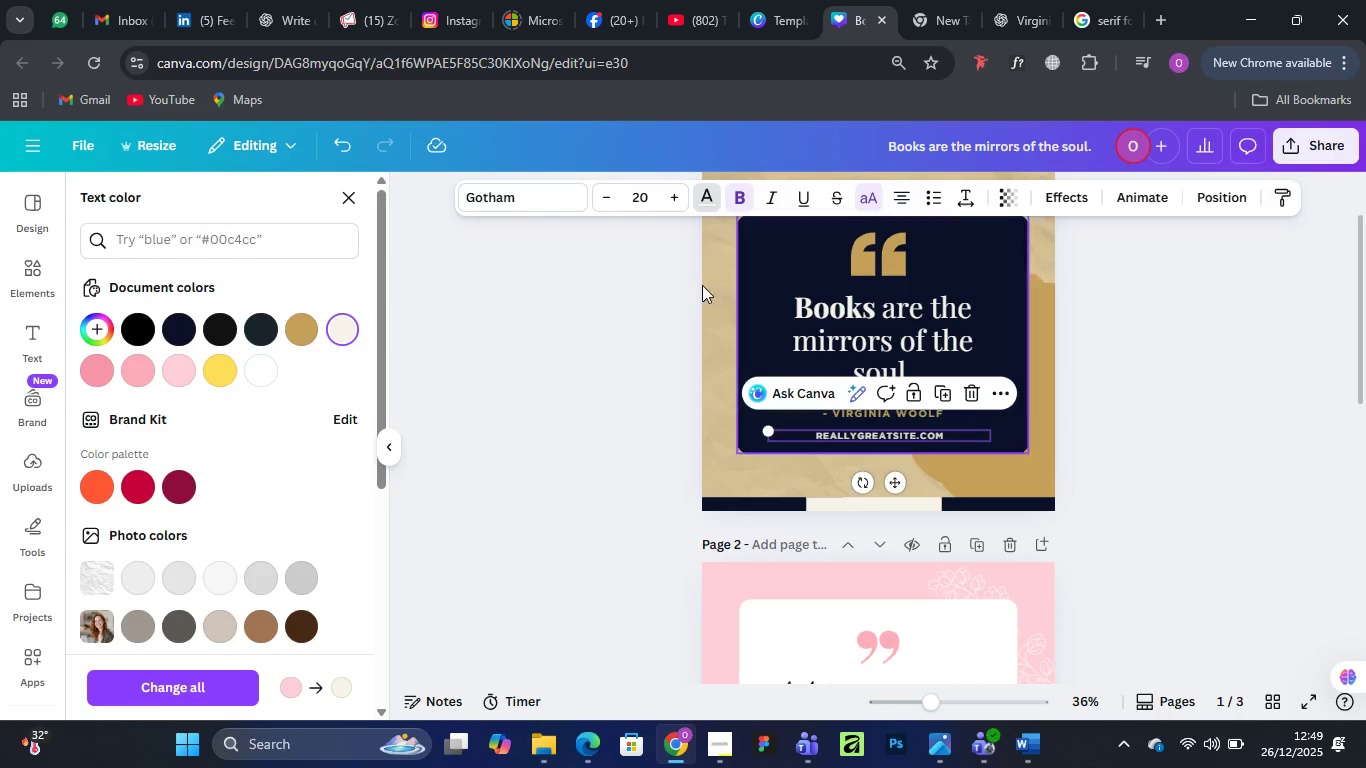 
left_click([291, 327])
 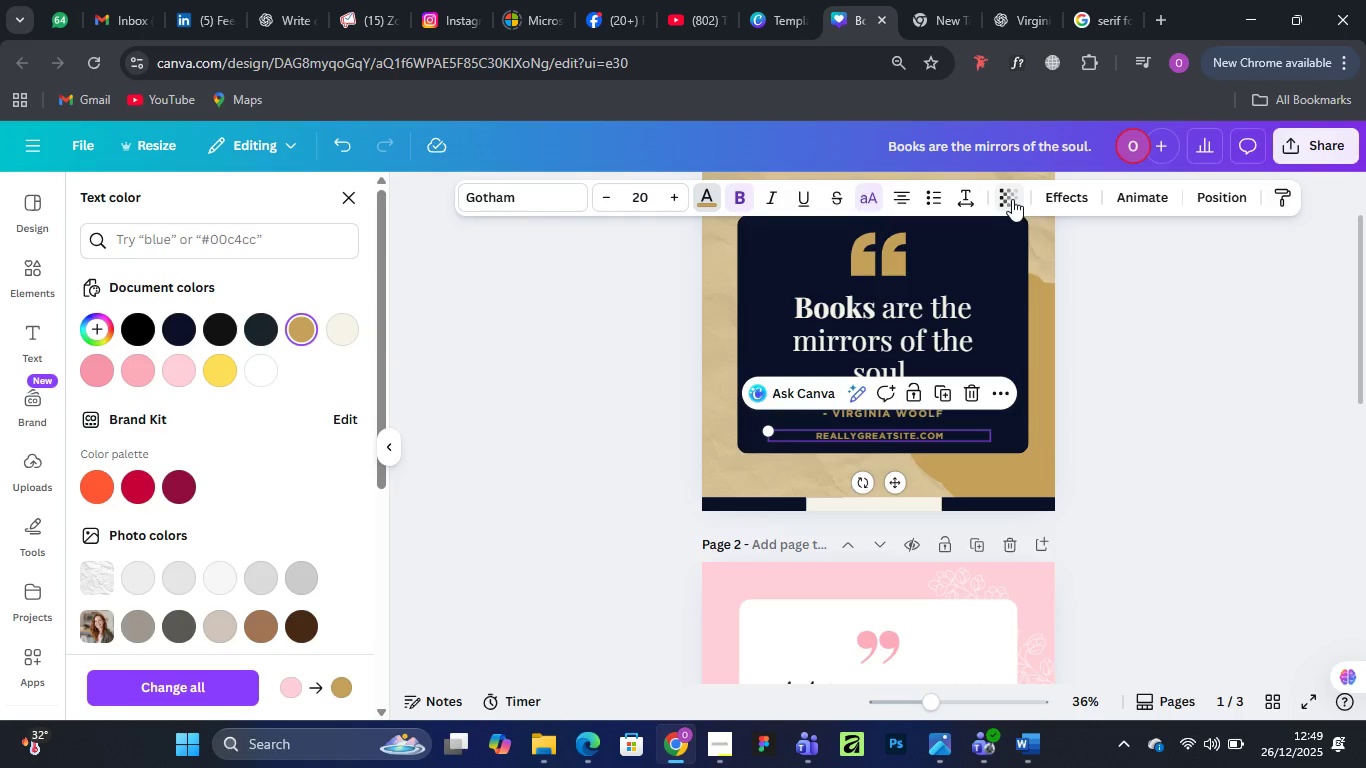 
left_click([1012, 199])
 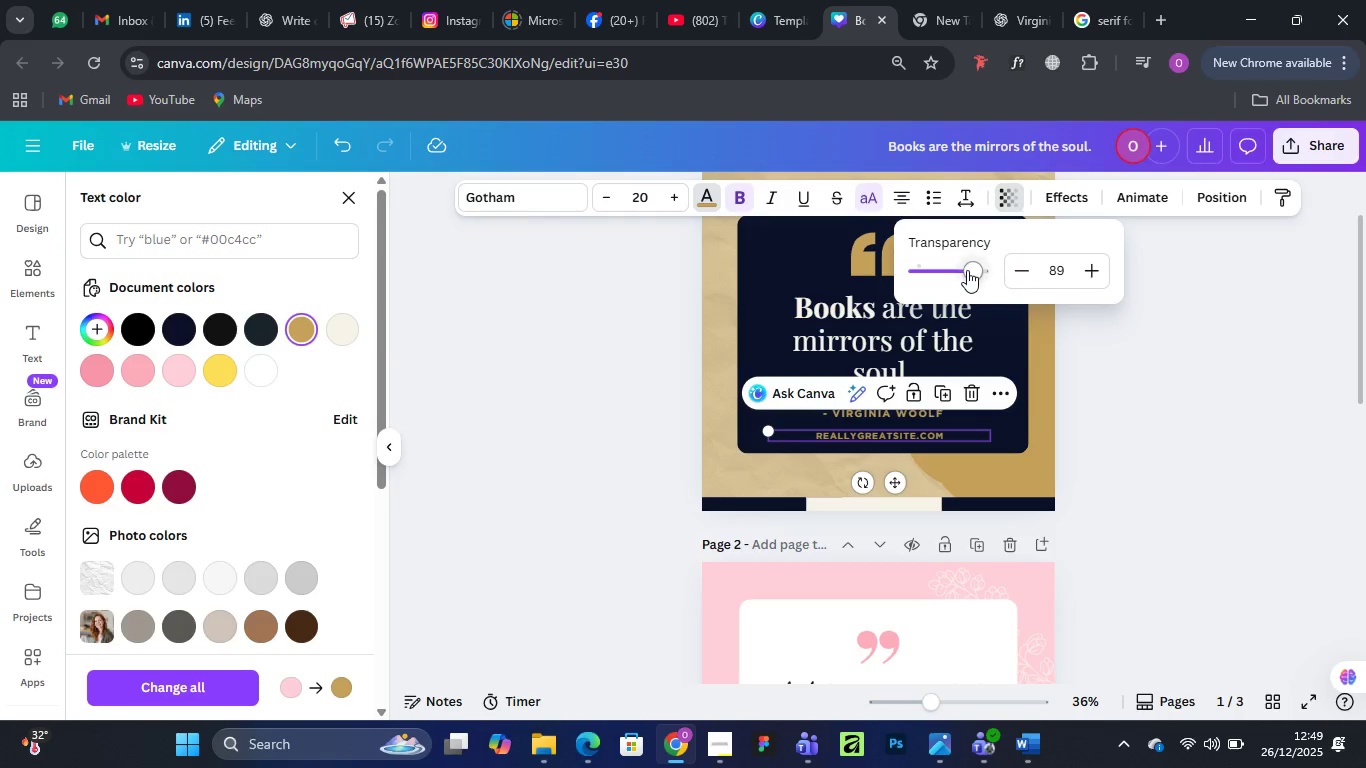 
left_click_drag(start_coordinate=[967, 270], to_coordinate=[945, 271])
 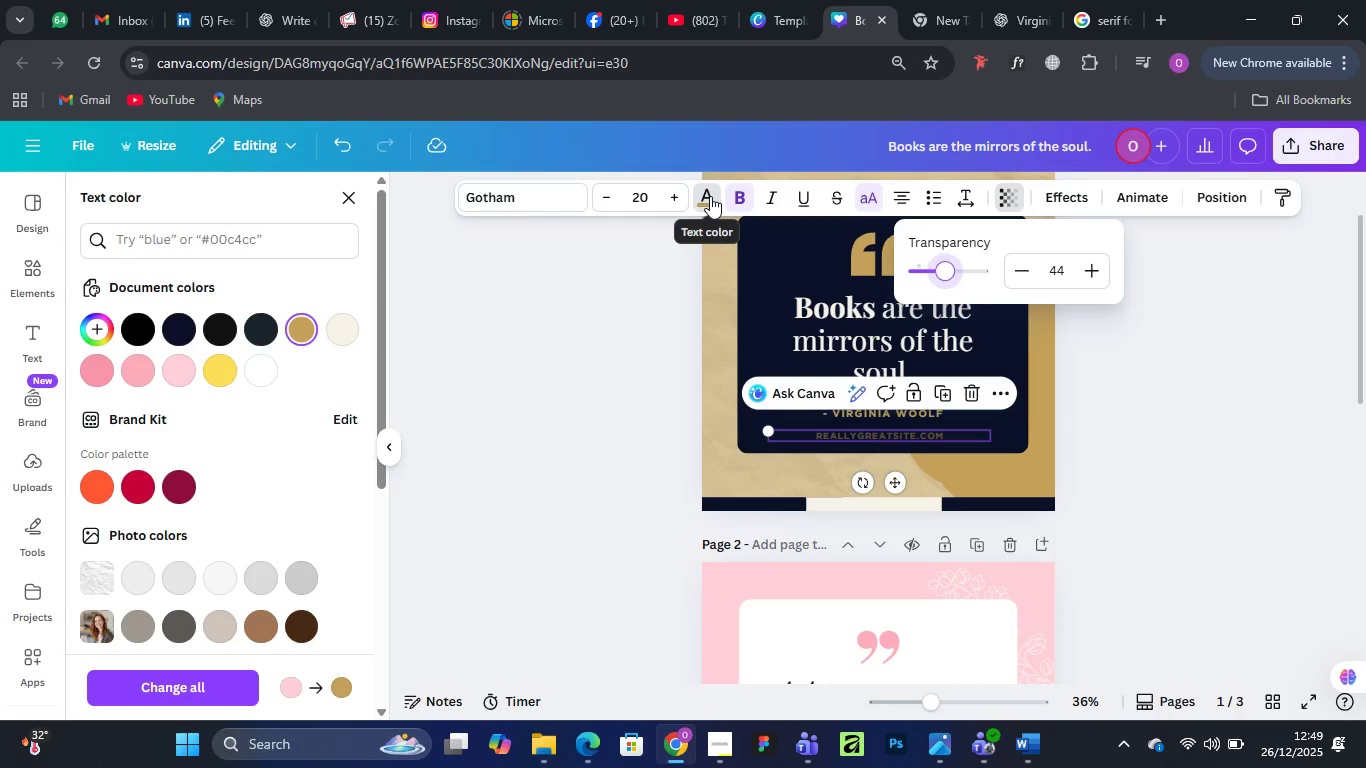 
left_click([710, 196])
 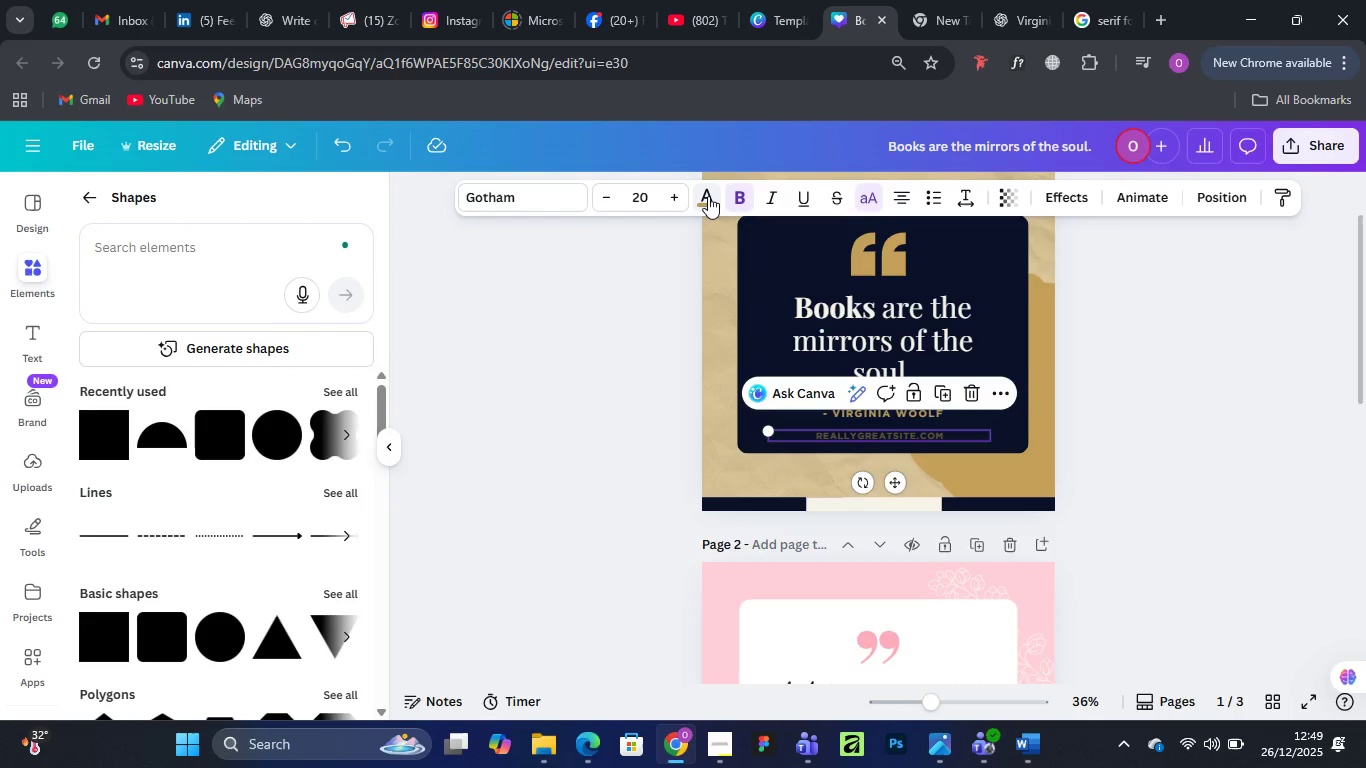 
left_click([708, 196])
 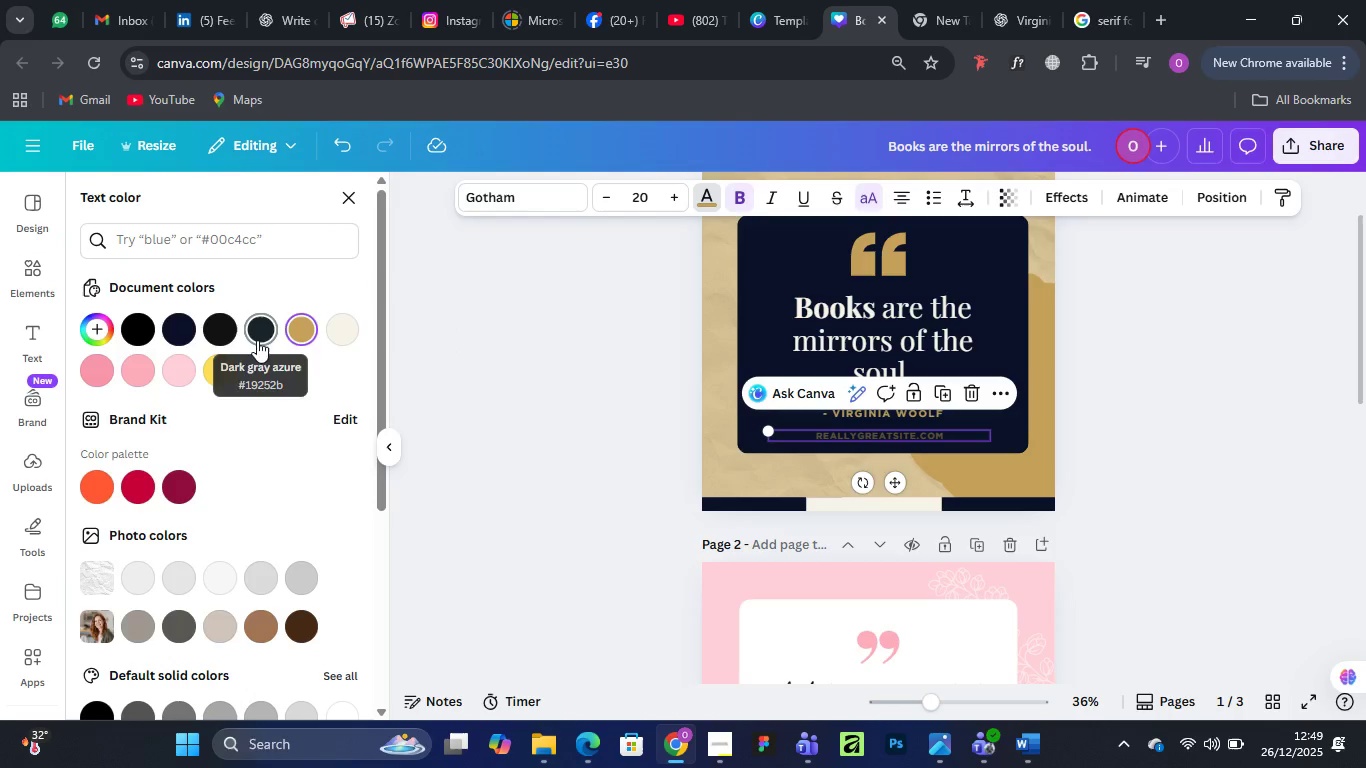 
double_click([300, 330])
 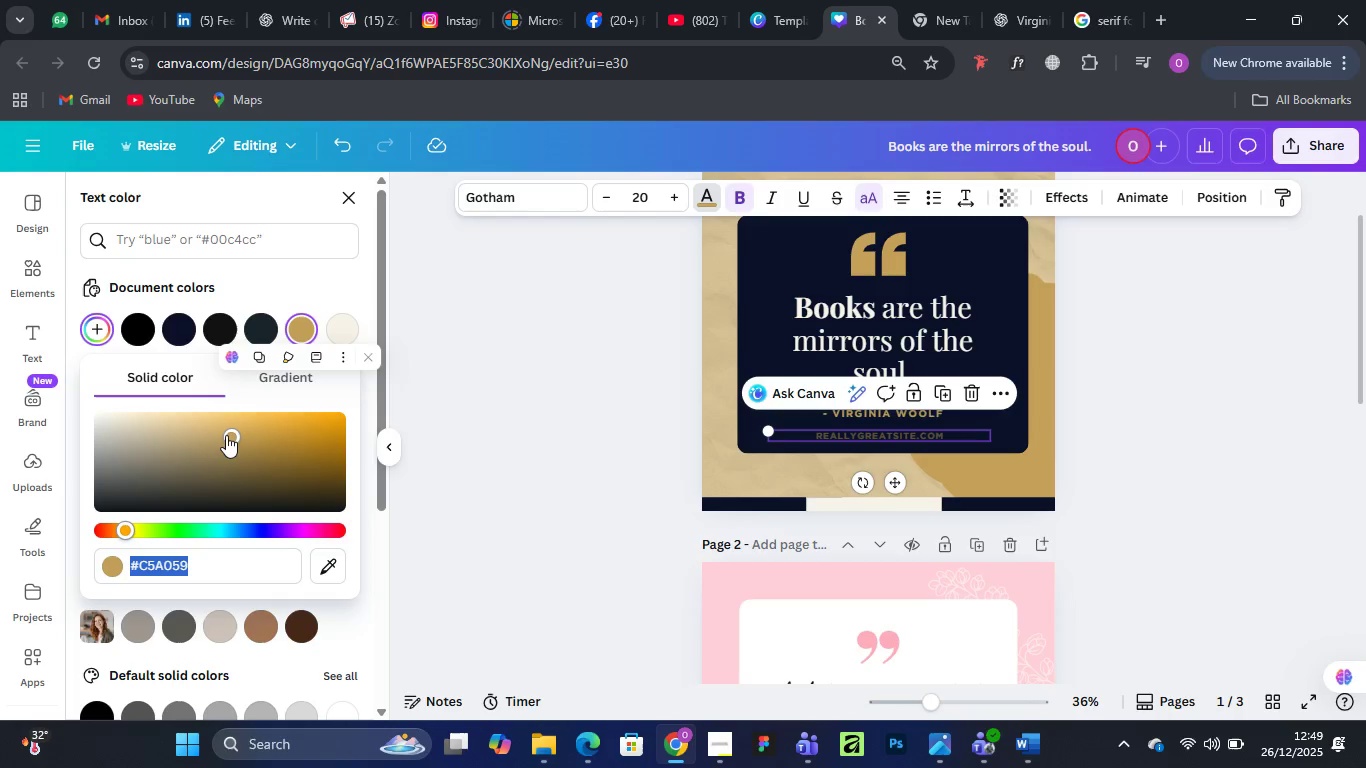 
left_click_drag(start_coordinate=[229, 435], to_coordinate=[177, 414])
 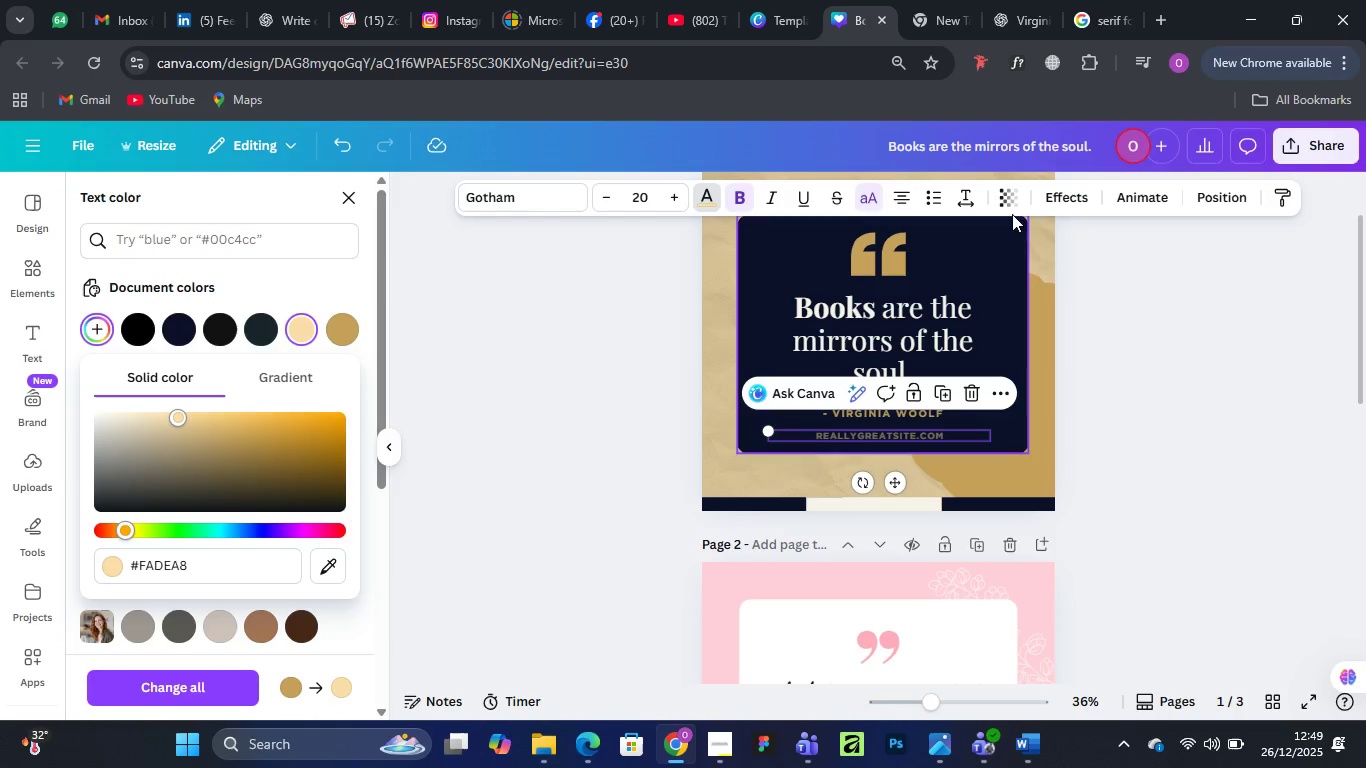 
left_click([1008, 205])
 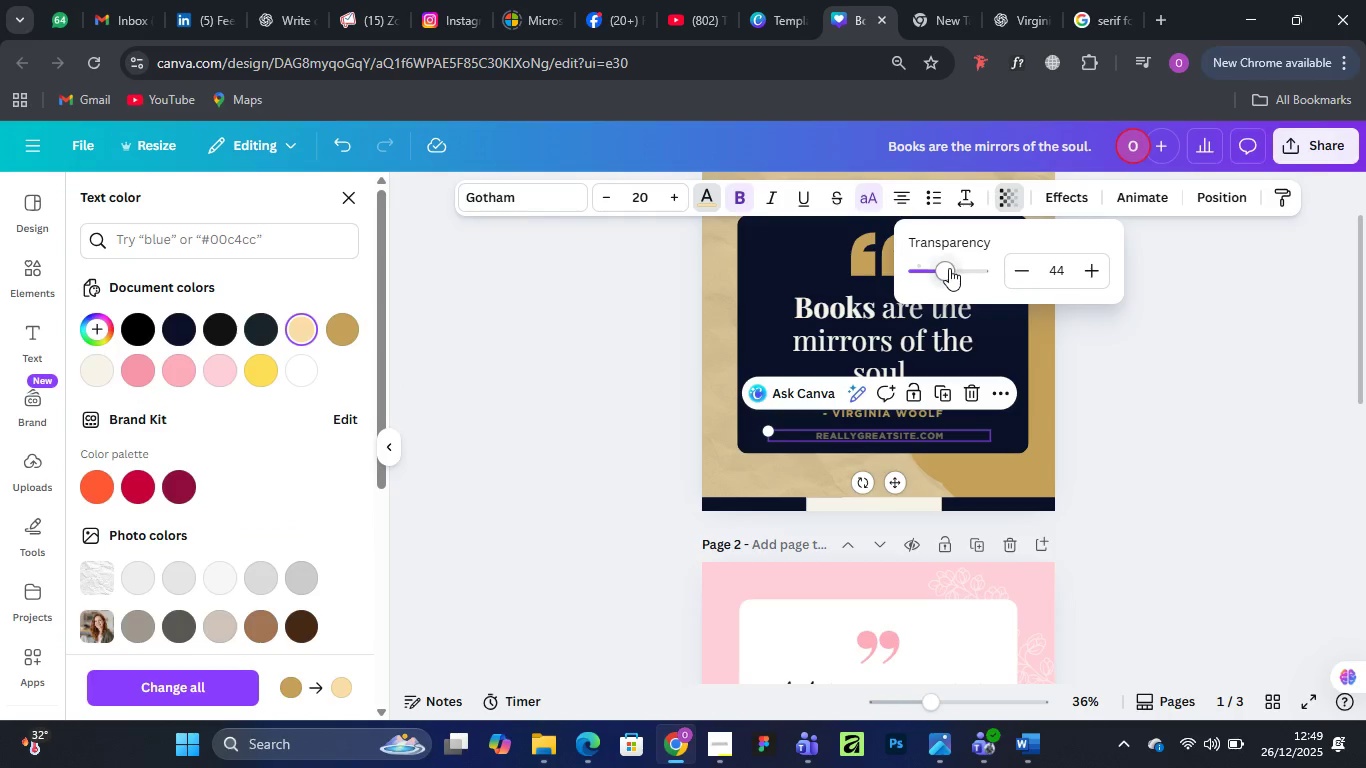 
left_click_drag(start_coordinate=[949, 268], to_coordinate=[999, 274])
 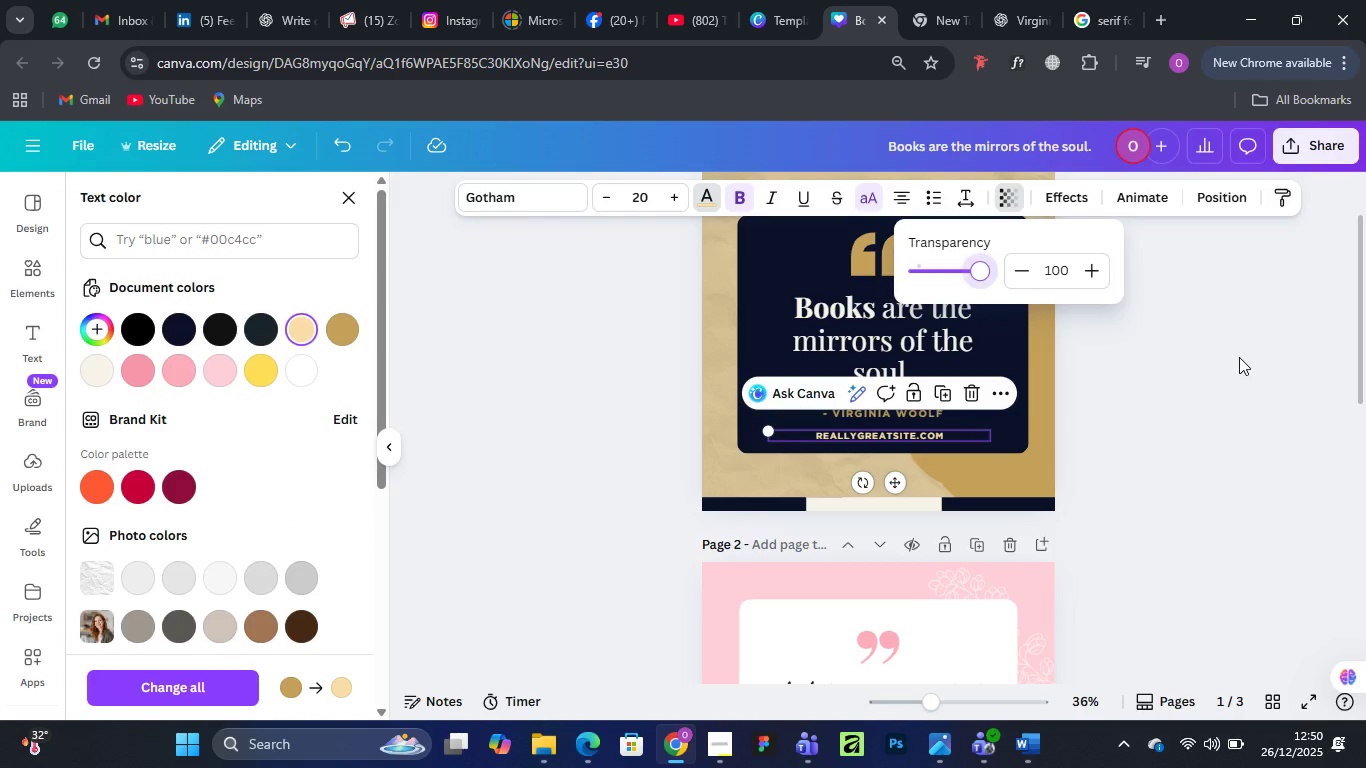 
left_click([1239, 357])
 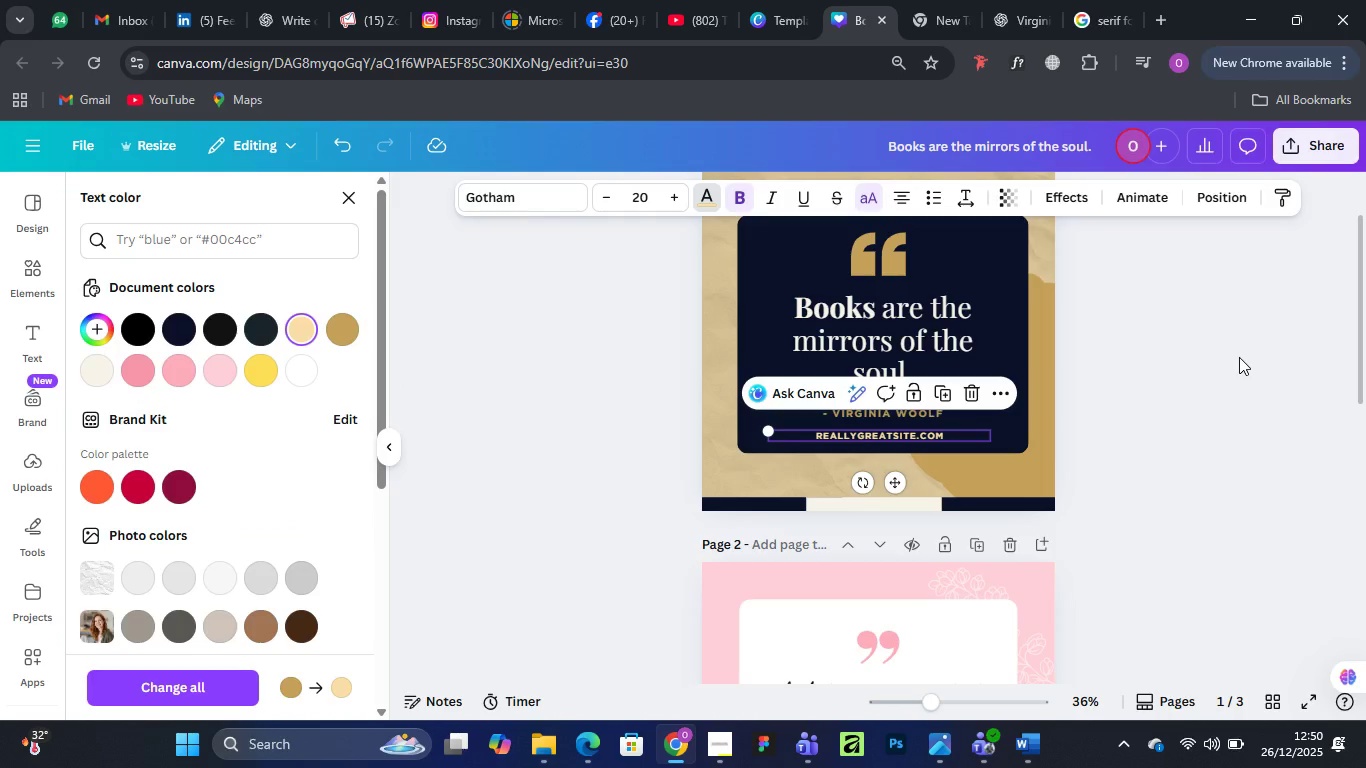 
left_click([1239, 357])
 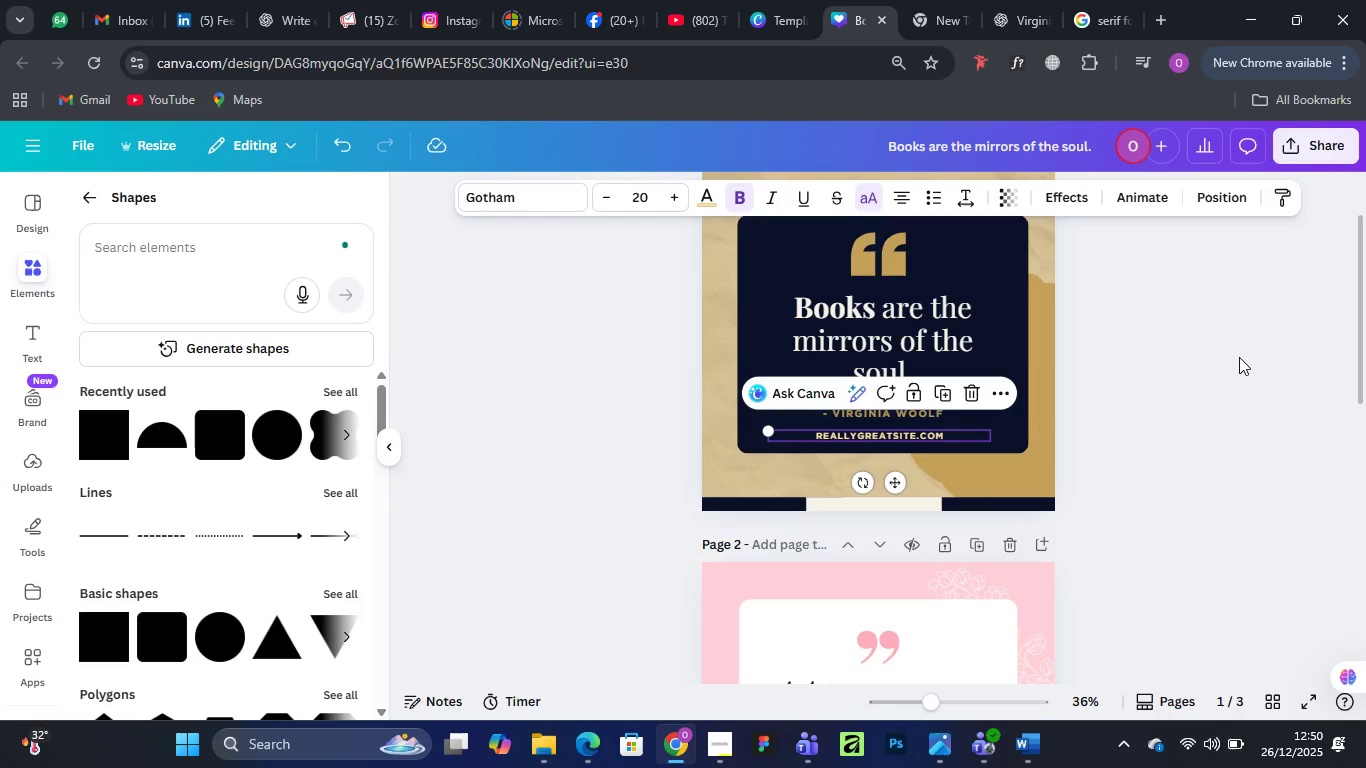 
left_click([1239, 357])
 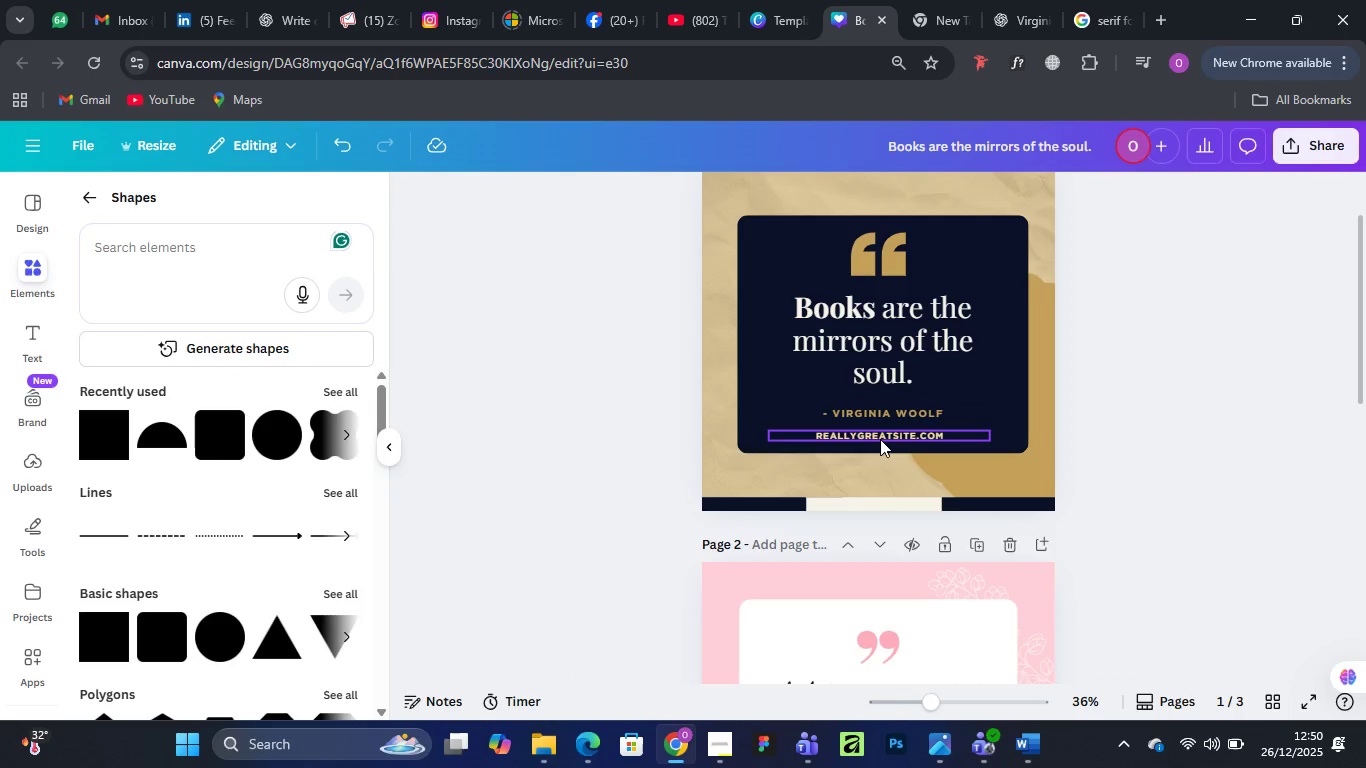 
left_click([880, 439])
 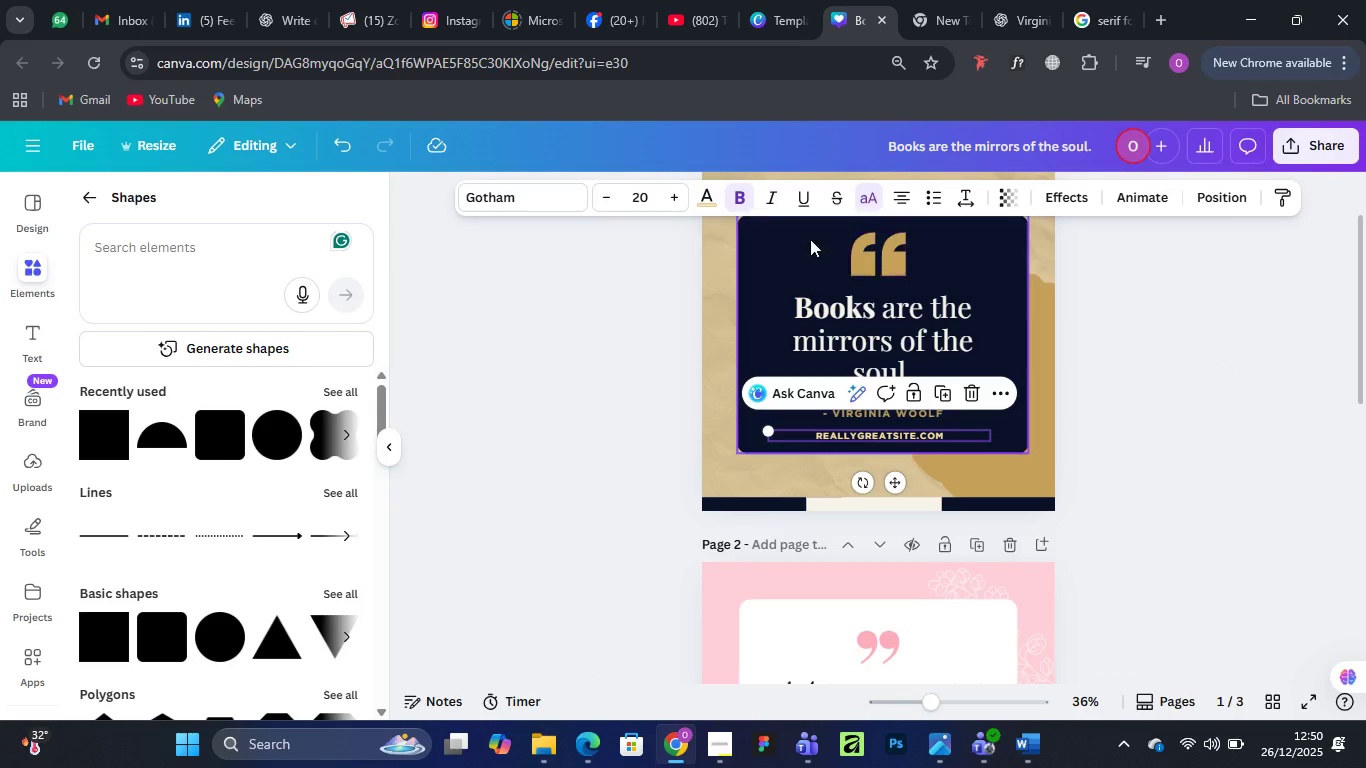 
mouse_move([764, 241])
 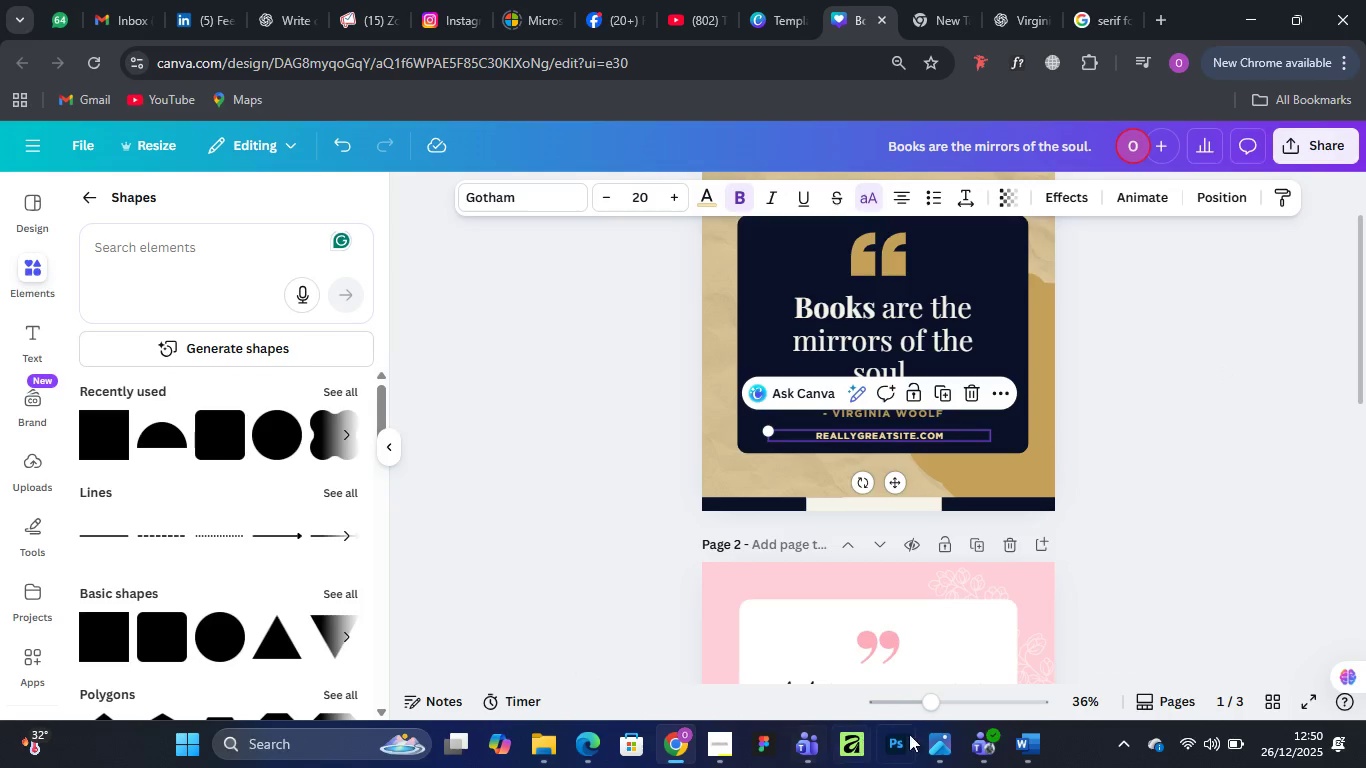 
mouse_move([944, 745])
 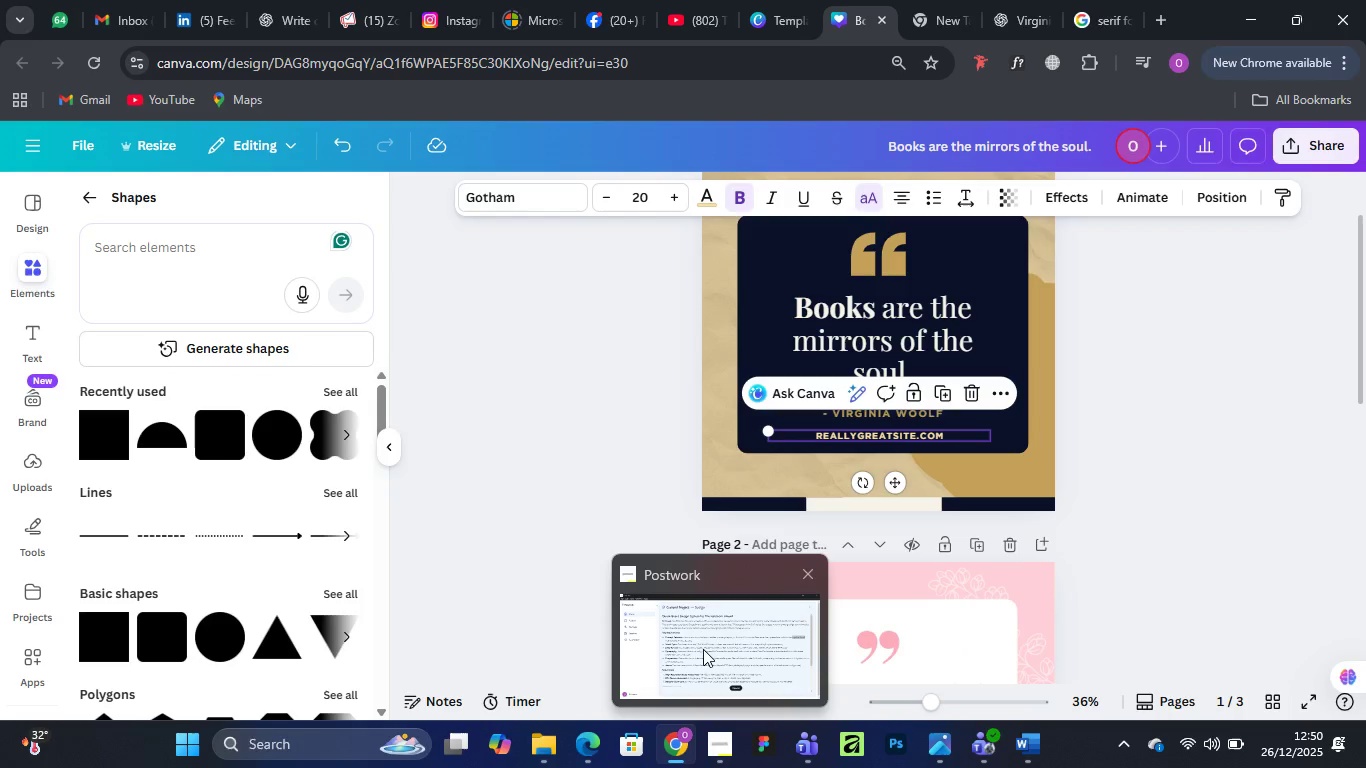 
left_click([703, 635])